 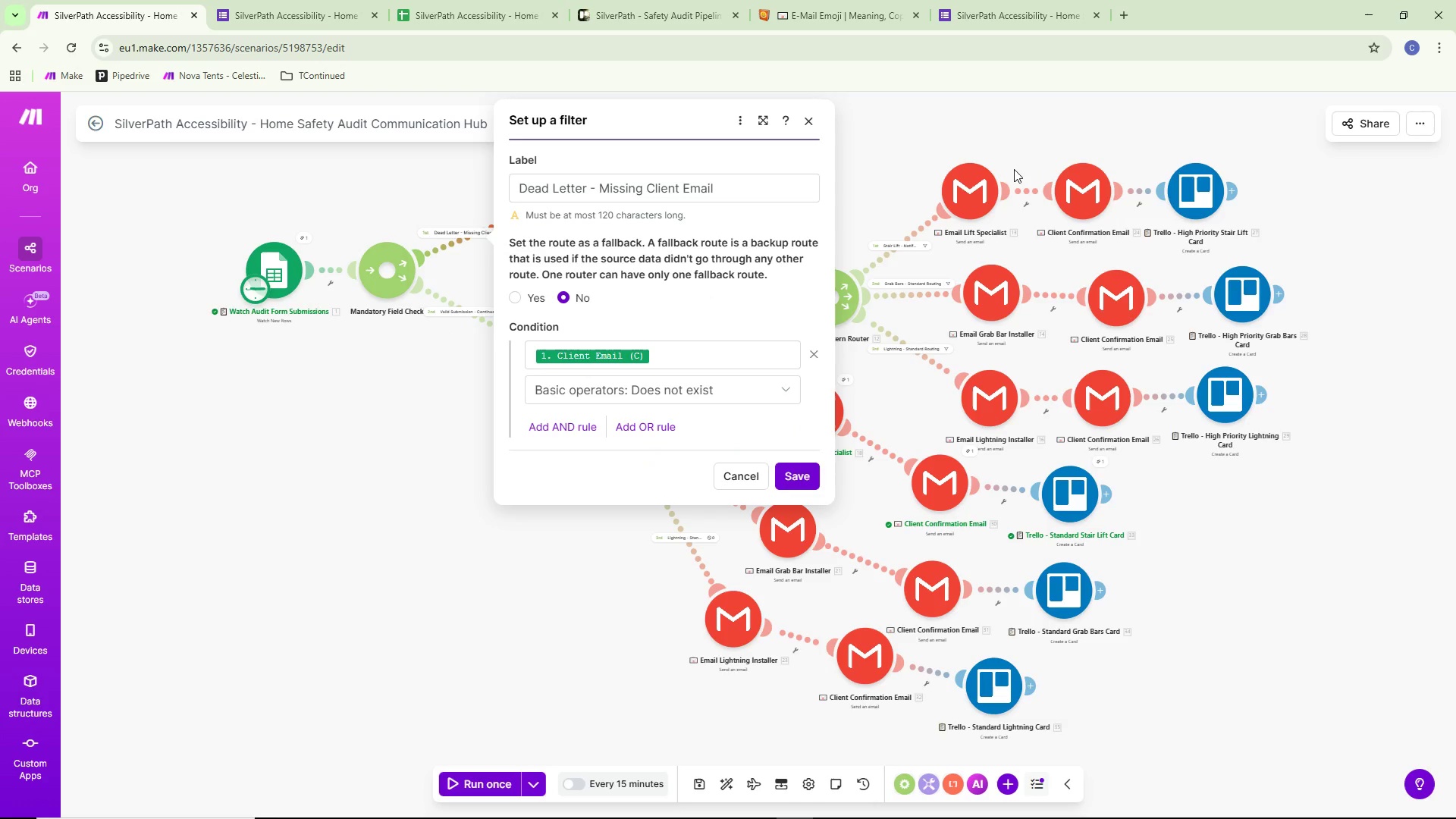 
key(Meta+Shift+S)
 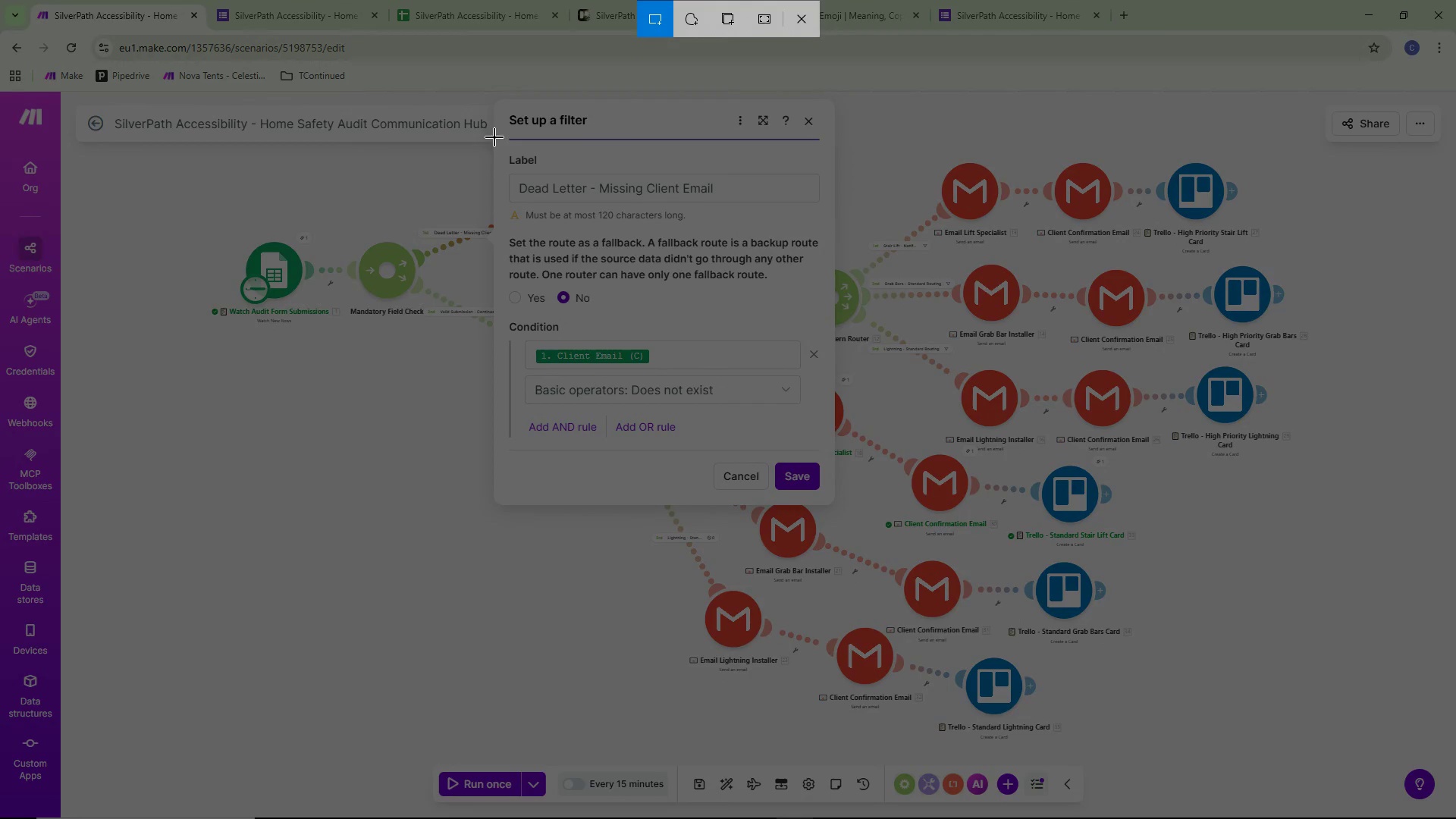 
left_click_drag(start_coordinate=[494, 136], to_coordinate=[827, 463])
 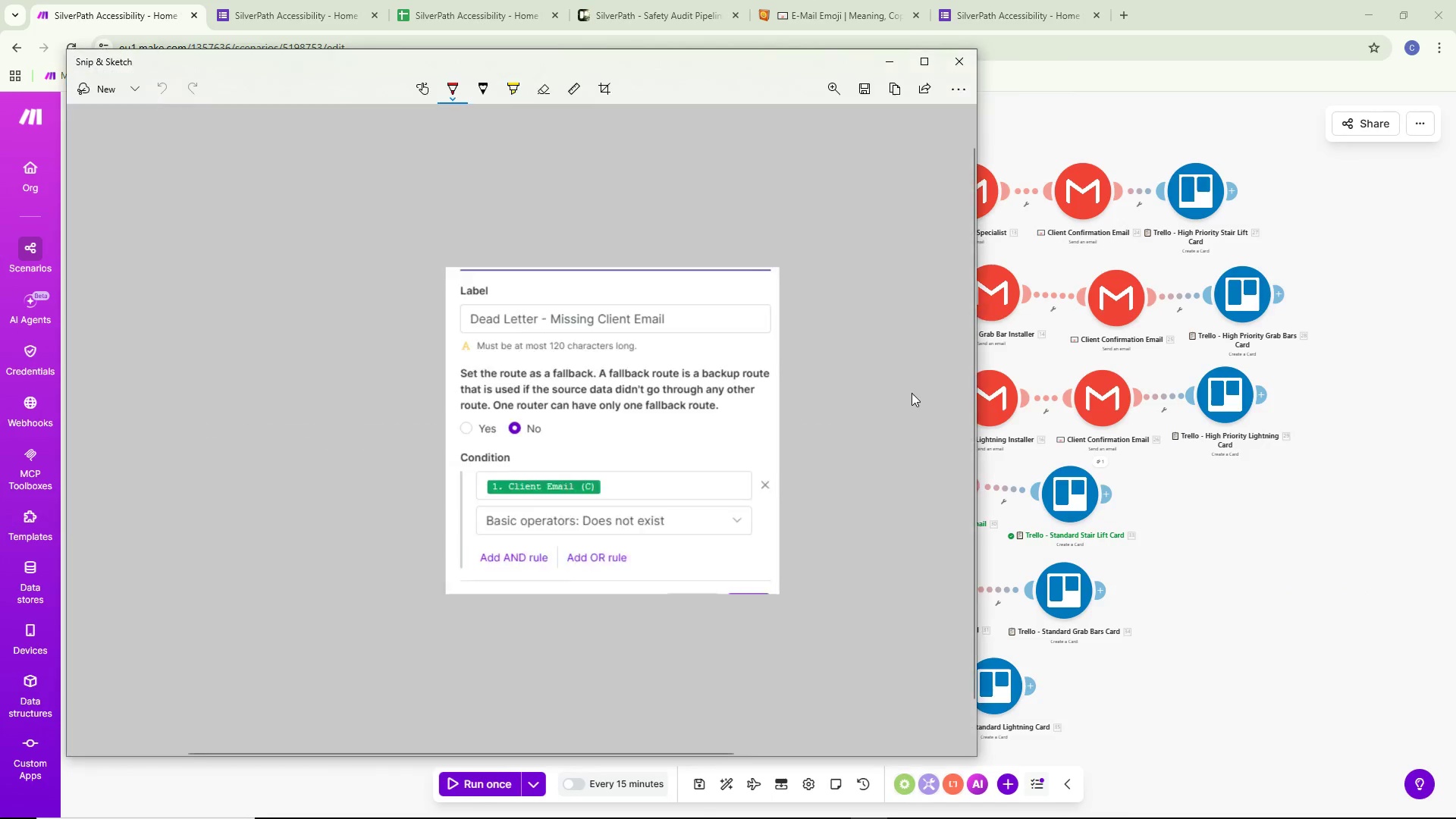 
key(Control+ControlLeft)
 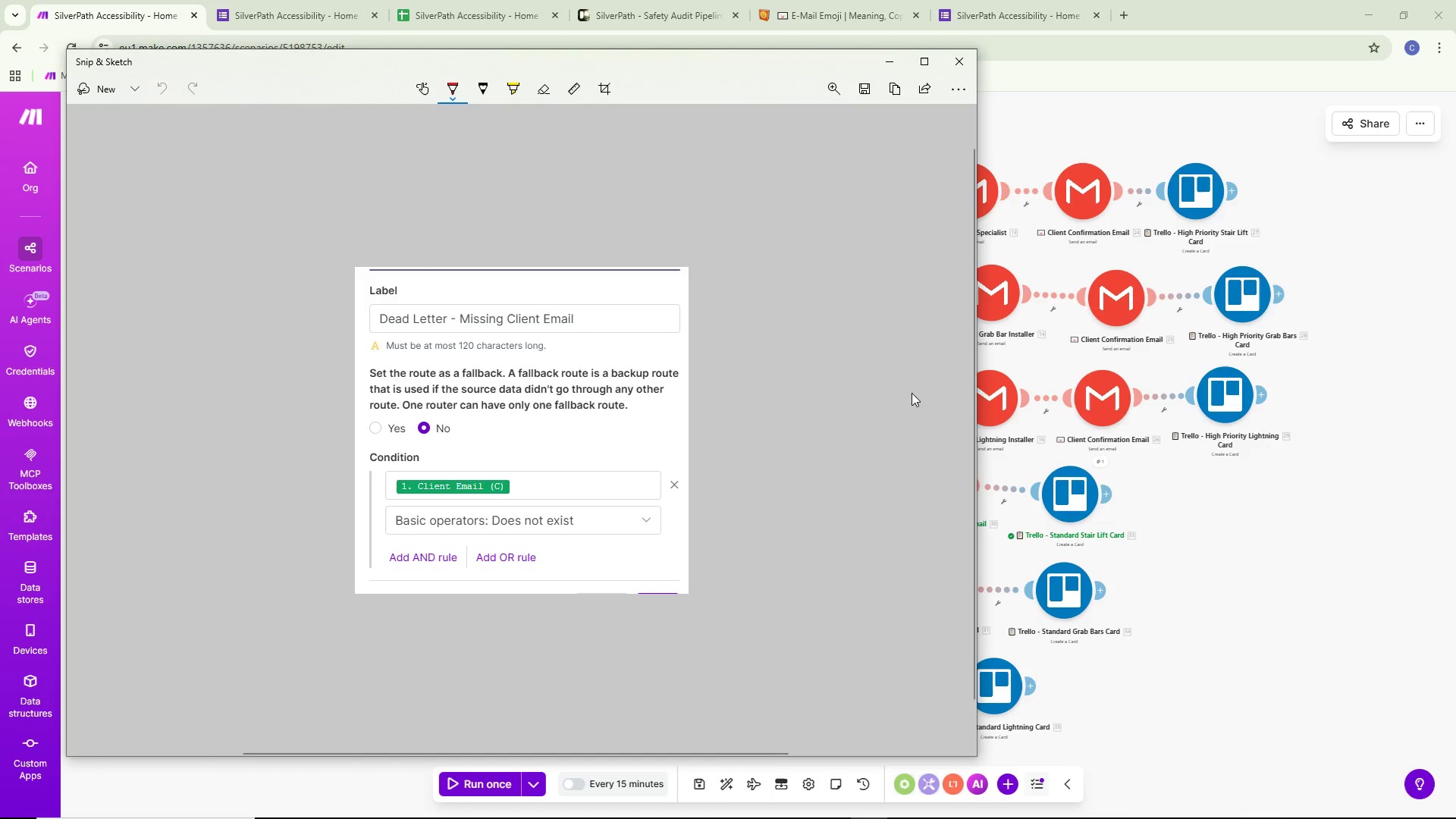 
key(Control+S)
 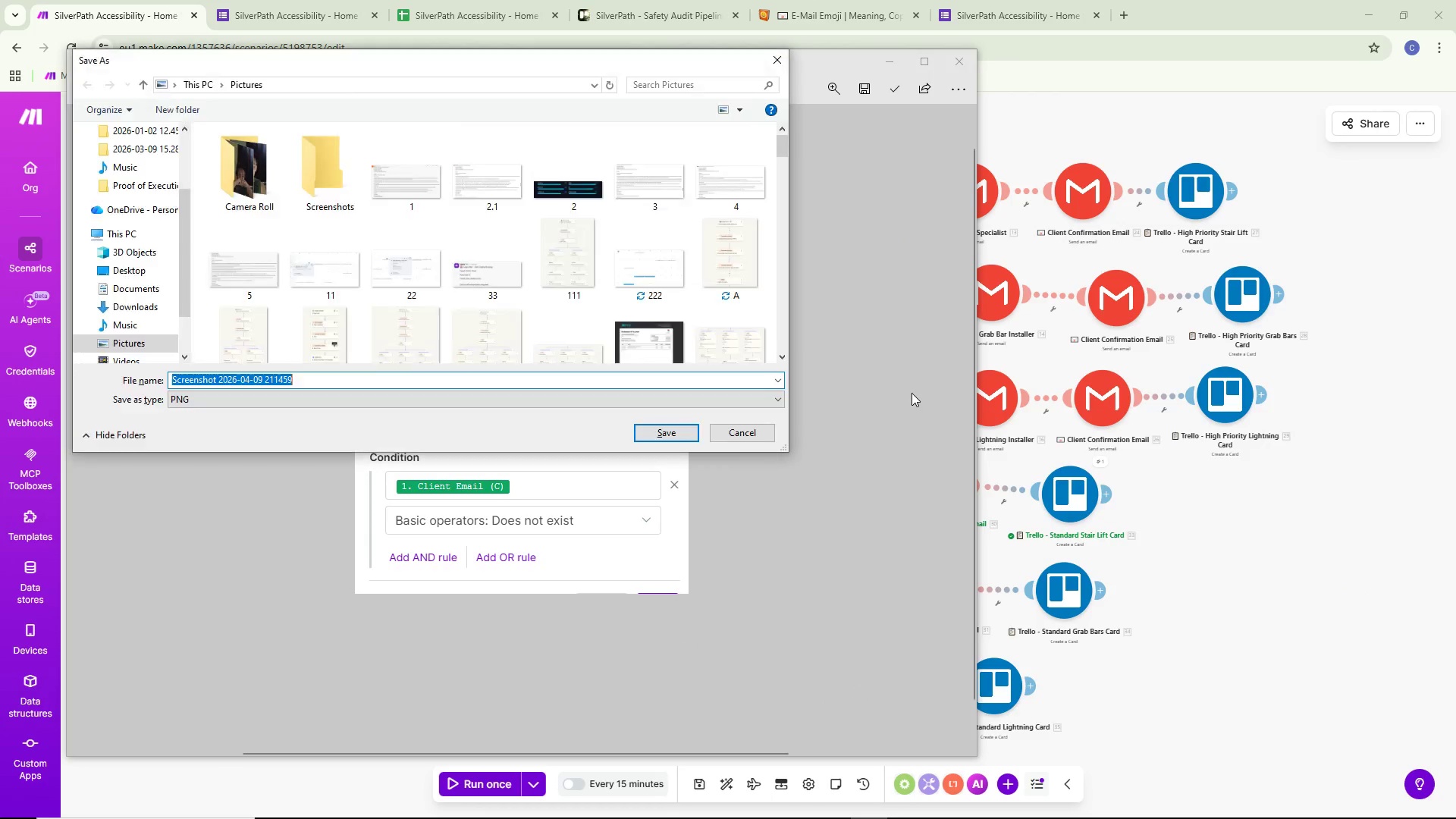 
key(Backspace)
type(s3)
key(Backspace)
type(2)
 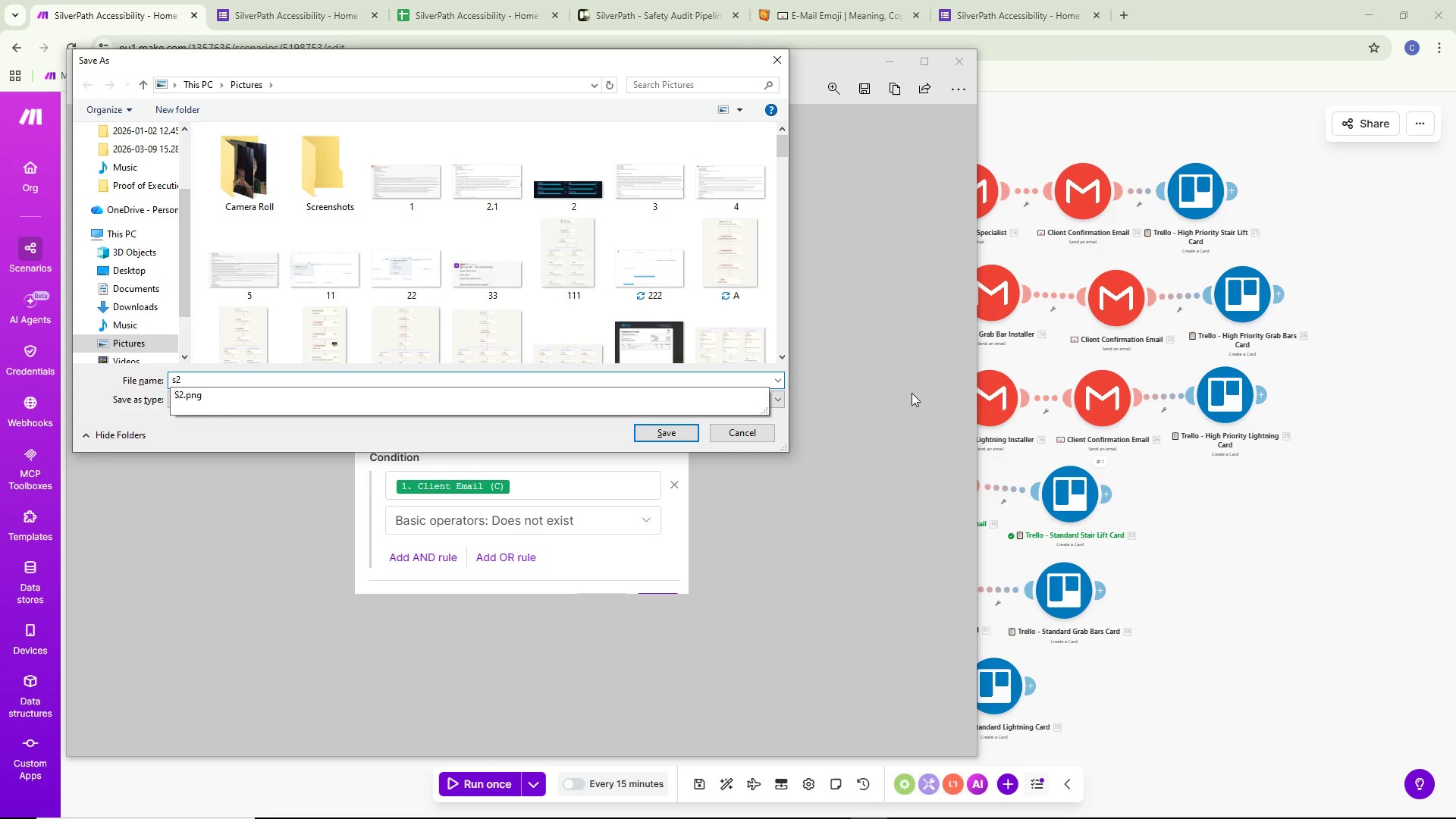 
key(Enter)
 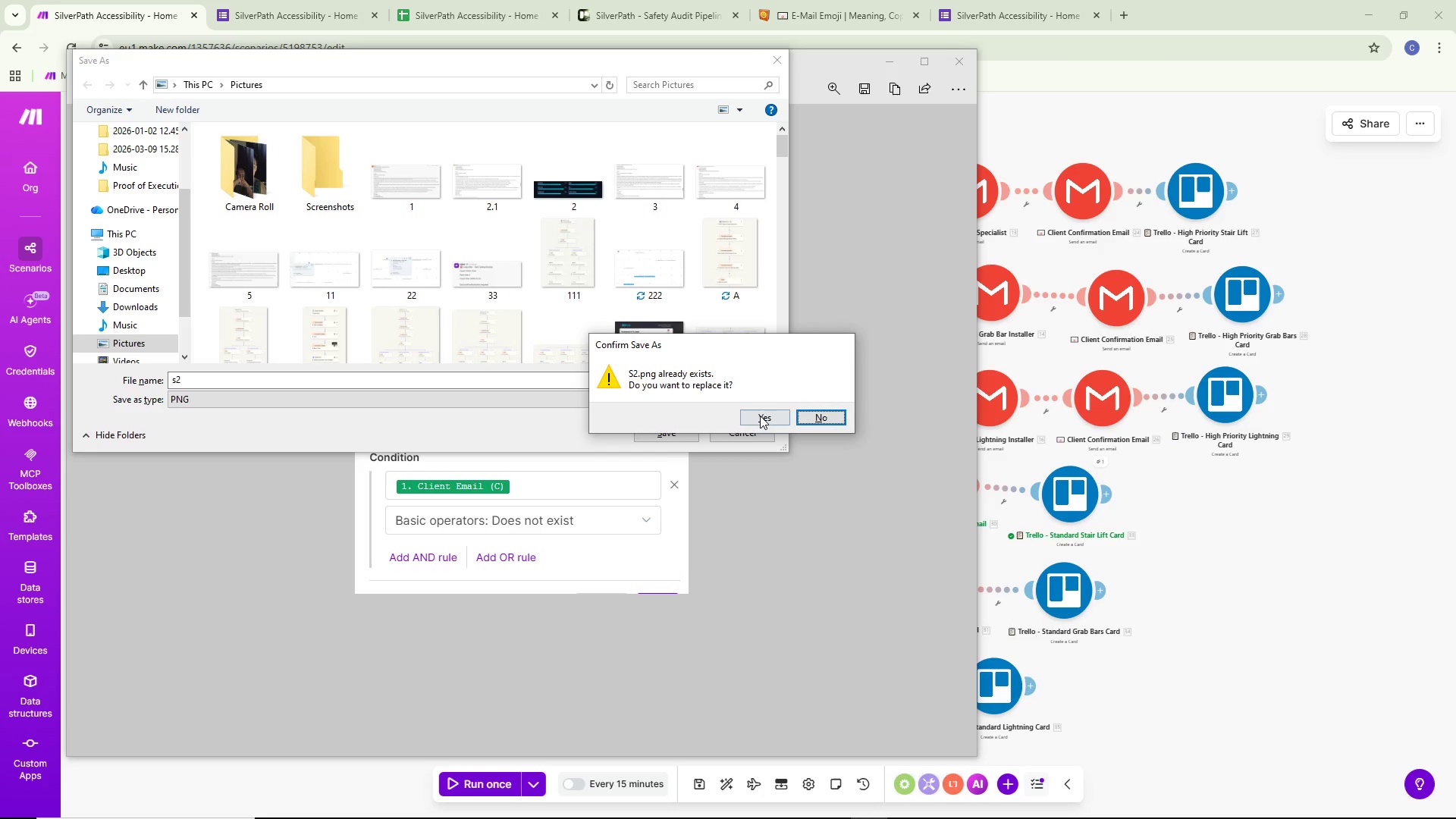 
double_click([760, 422])
 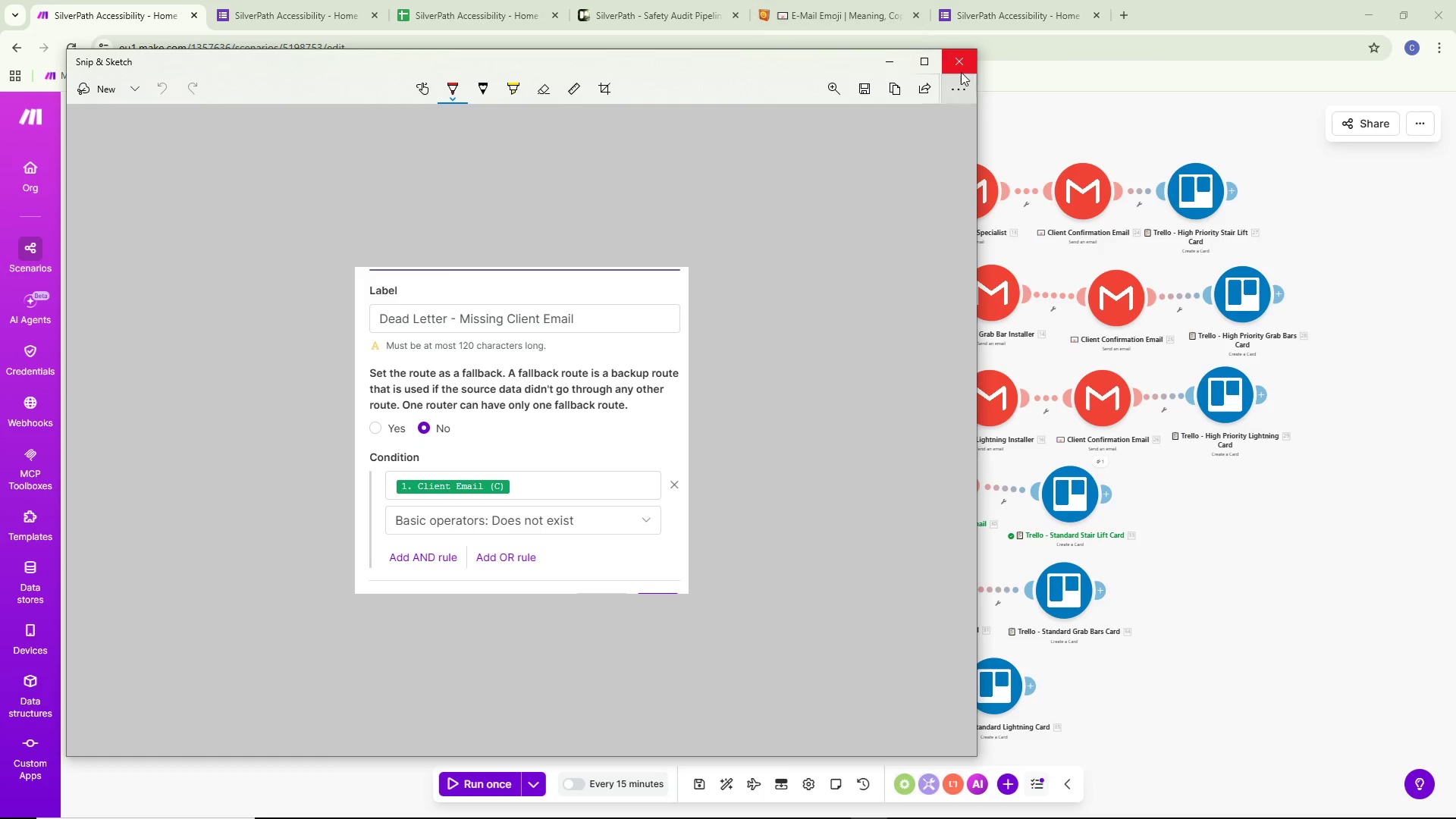 
double_click([961, 64])
 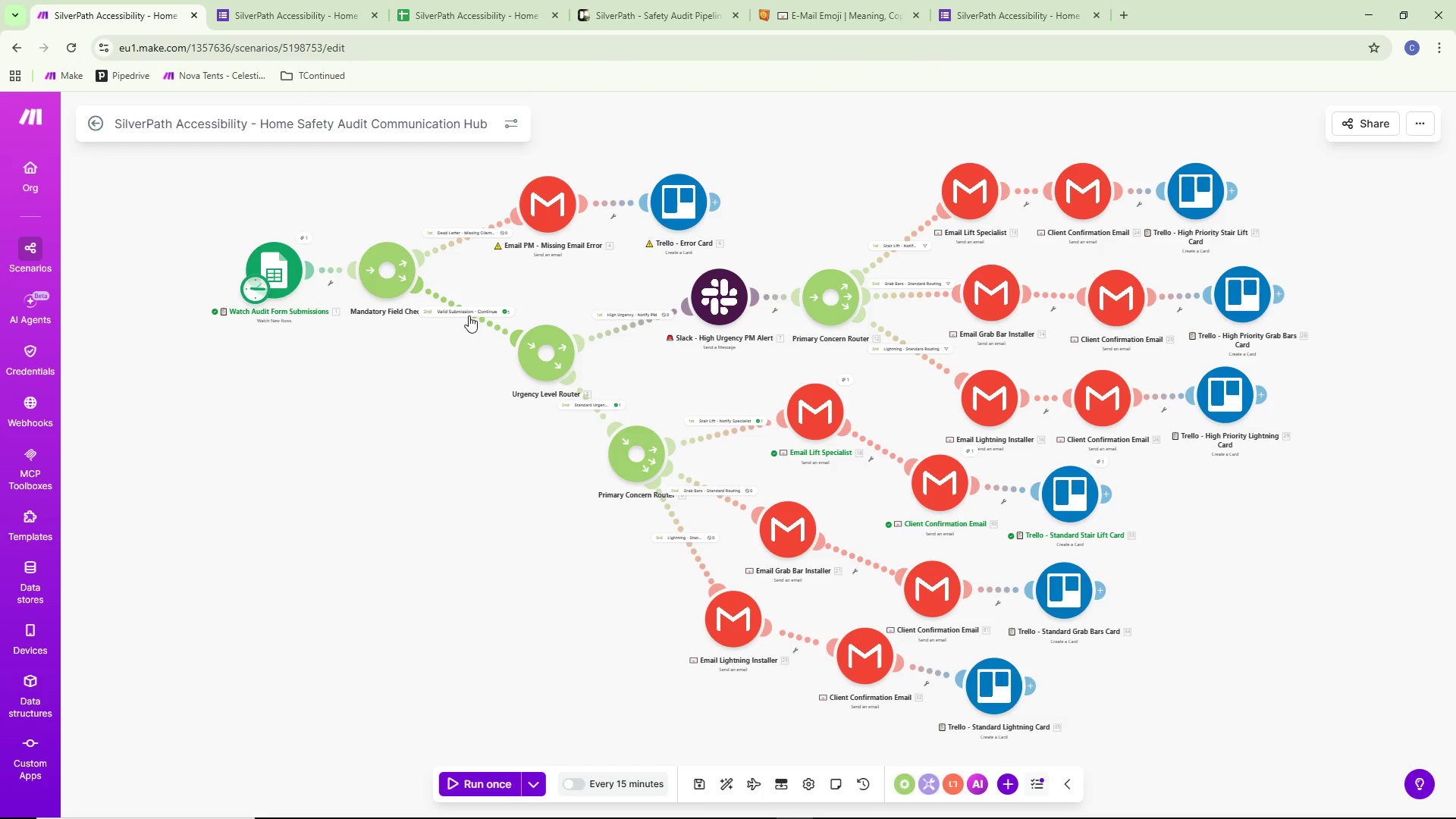 
left_click([468, 315])
 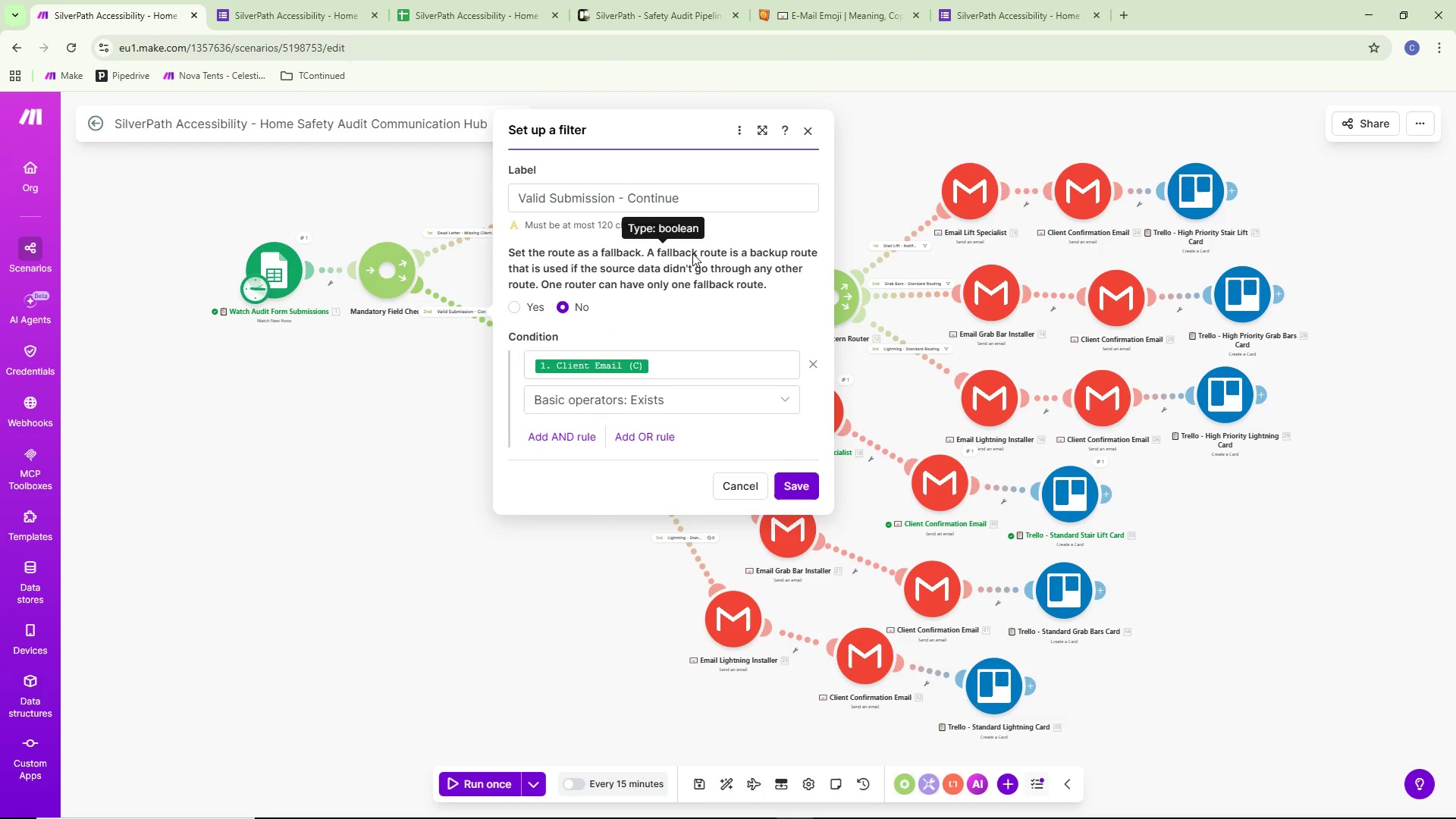 
key(Meta+Shift+MetaLeft)
 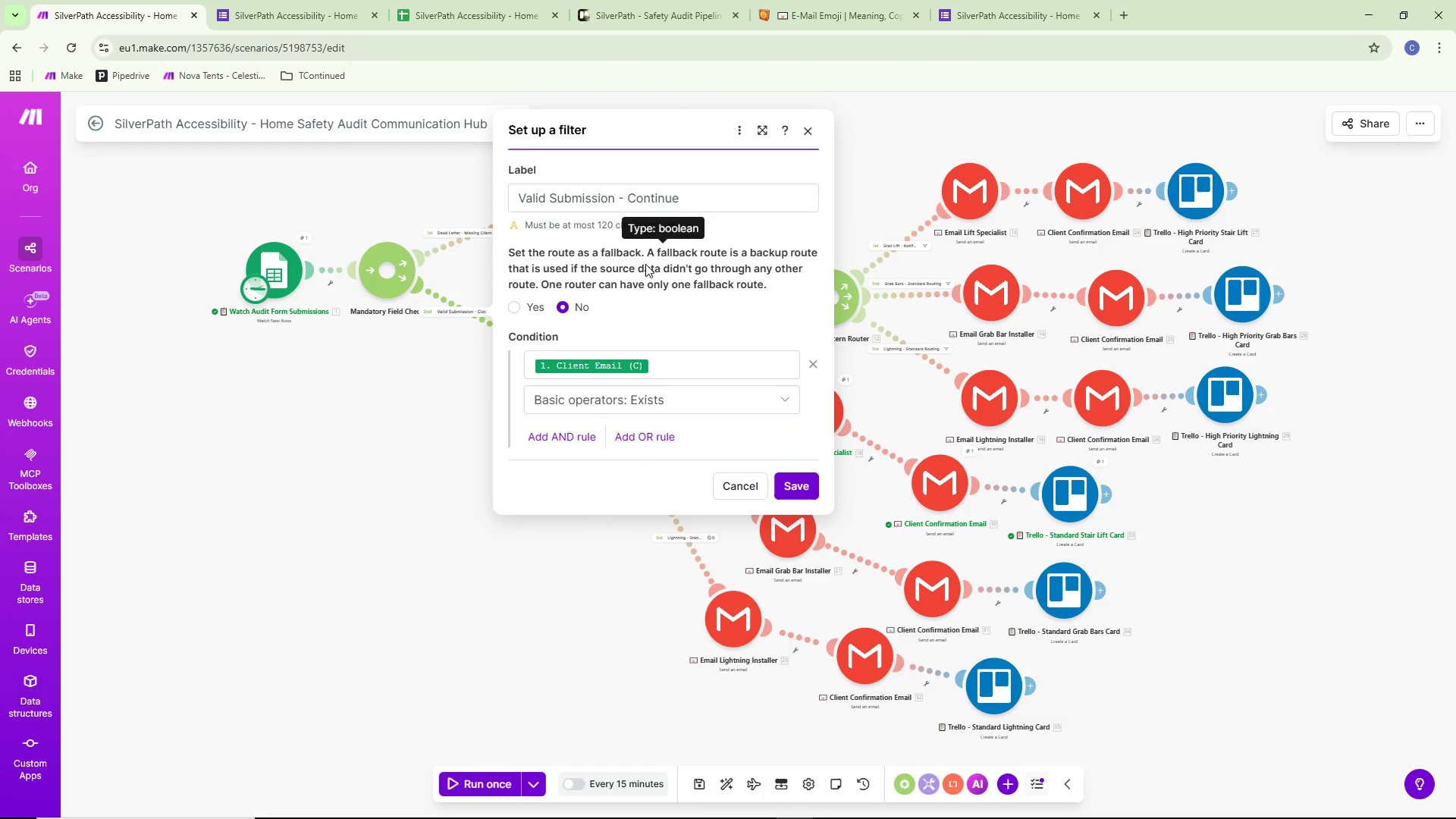 
key(Meta+Shift+S)
 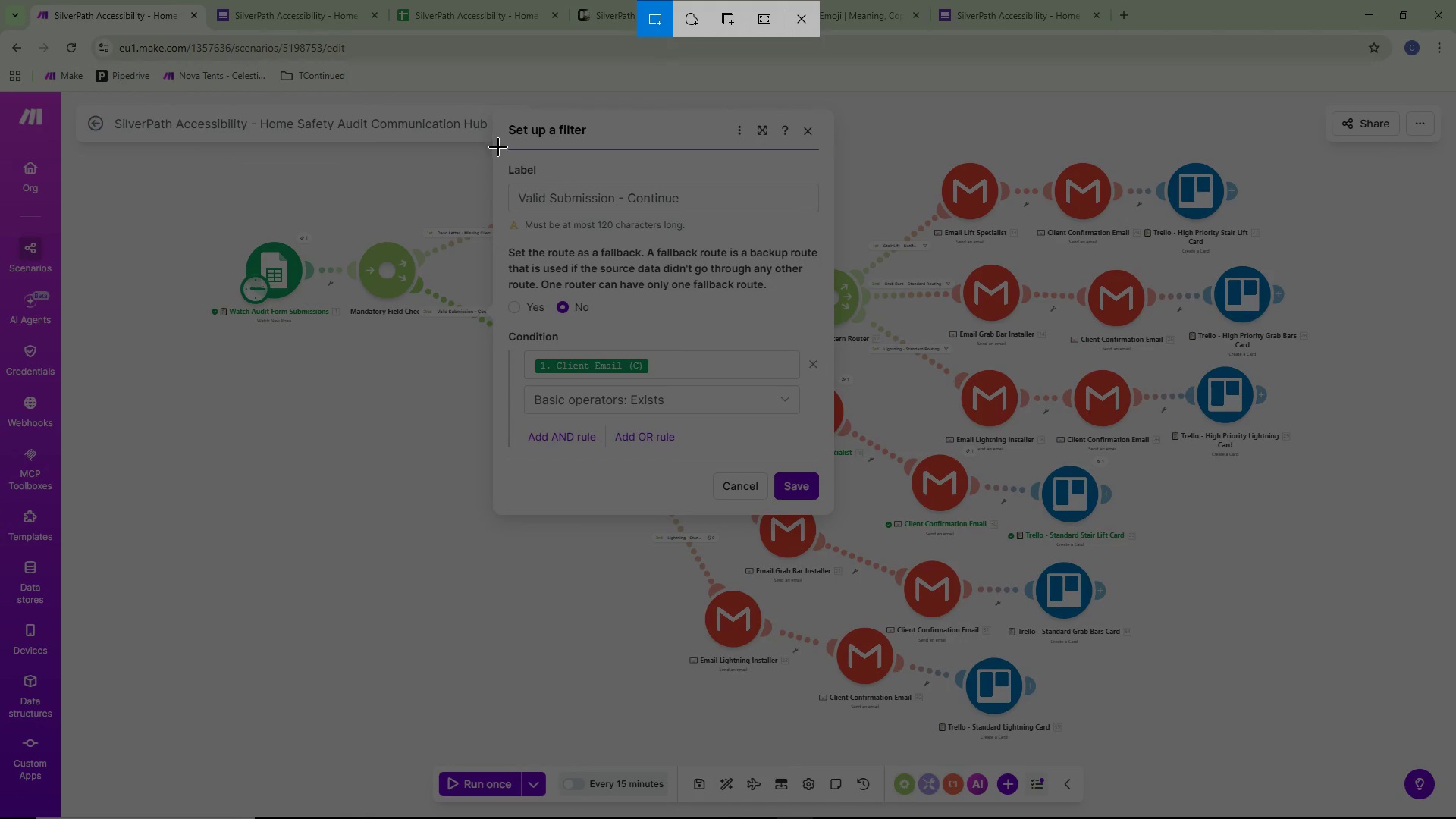 
left_click_drag(start_coordinate=[494, 149], to_coordinate=[829, 469])
 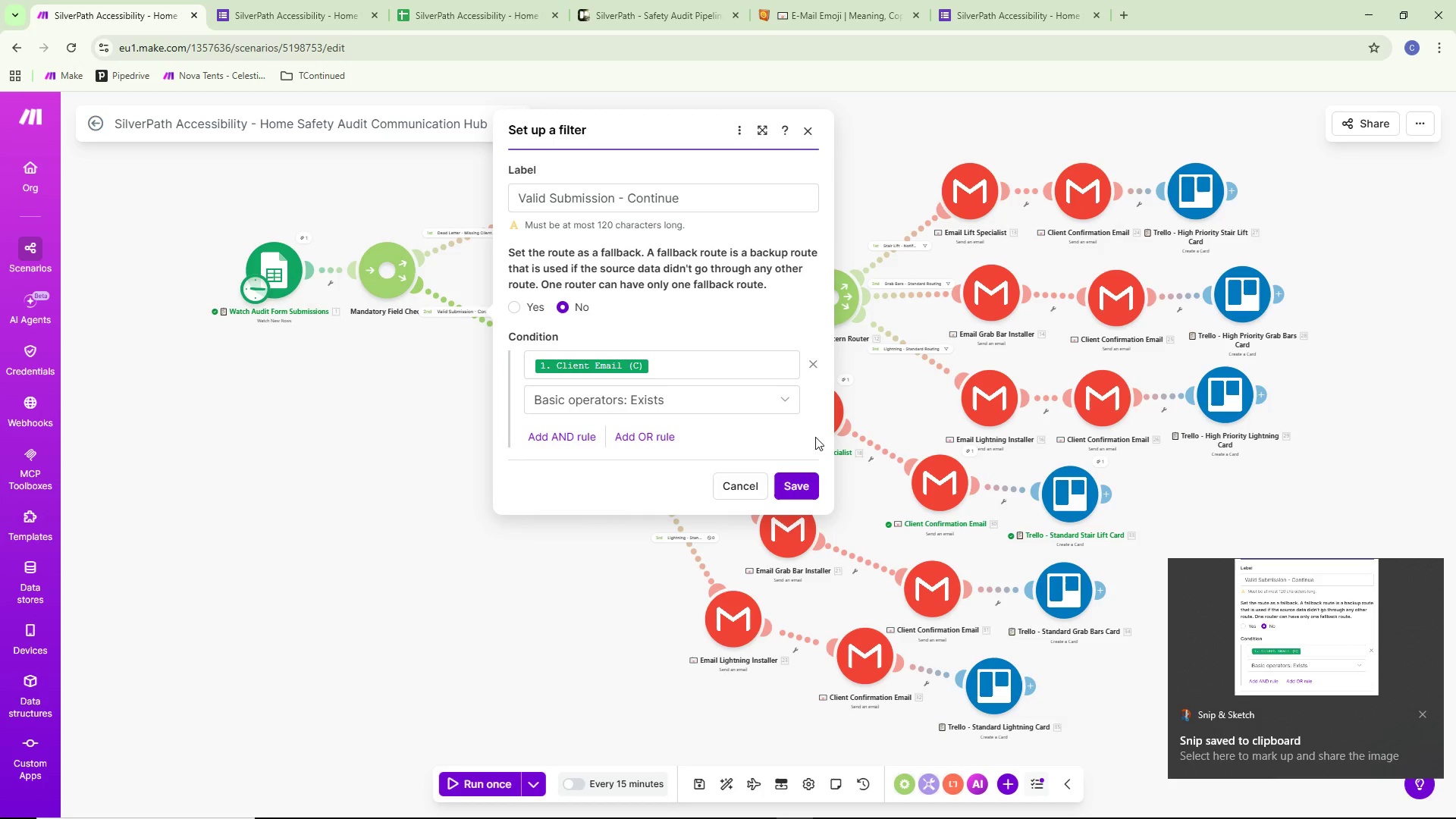 
key(Control+ControlLeft)
 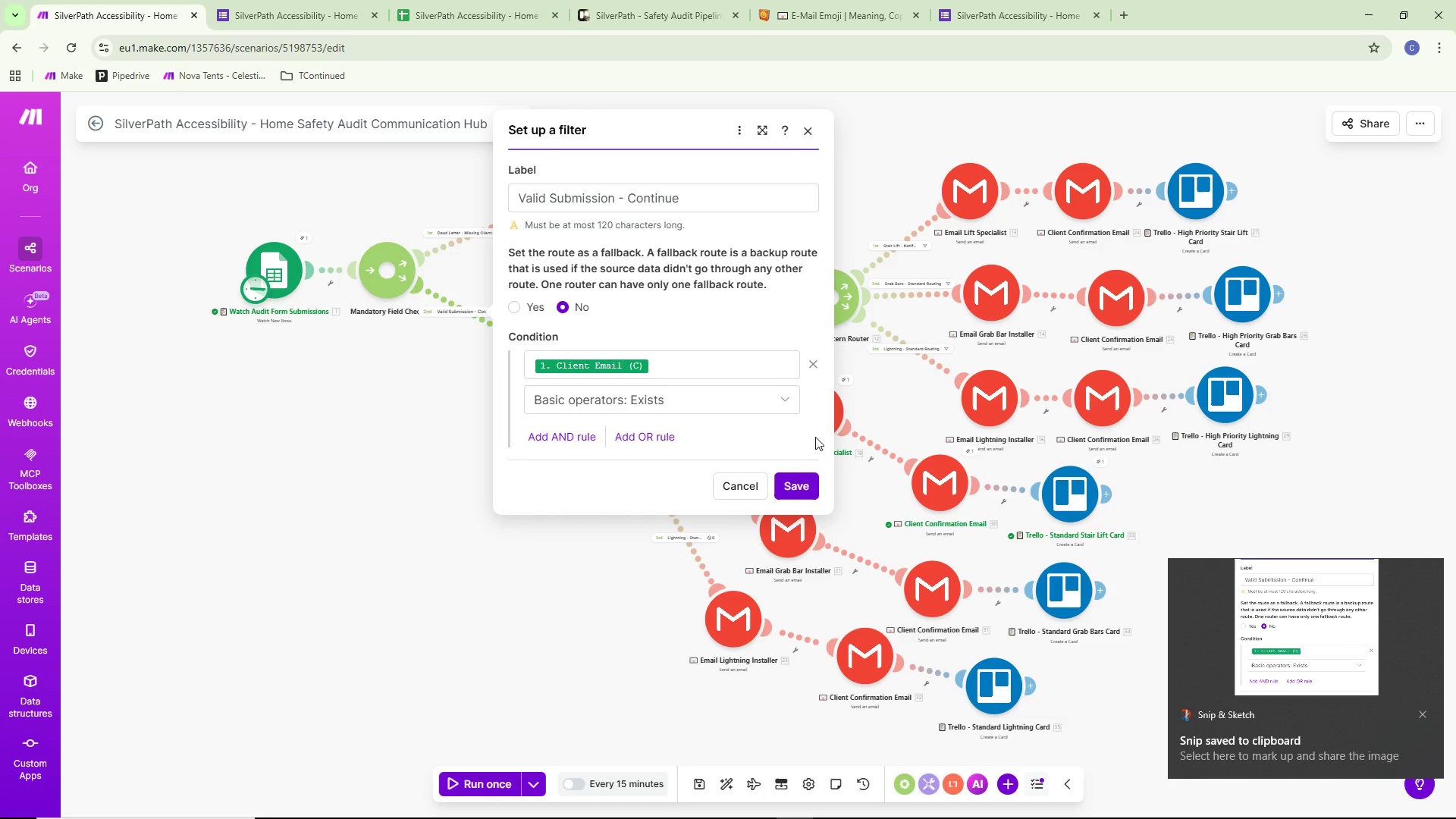 
key(Control+S)
 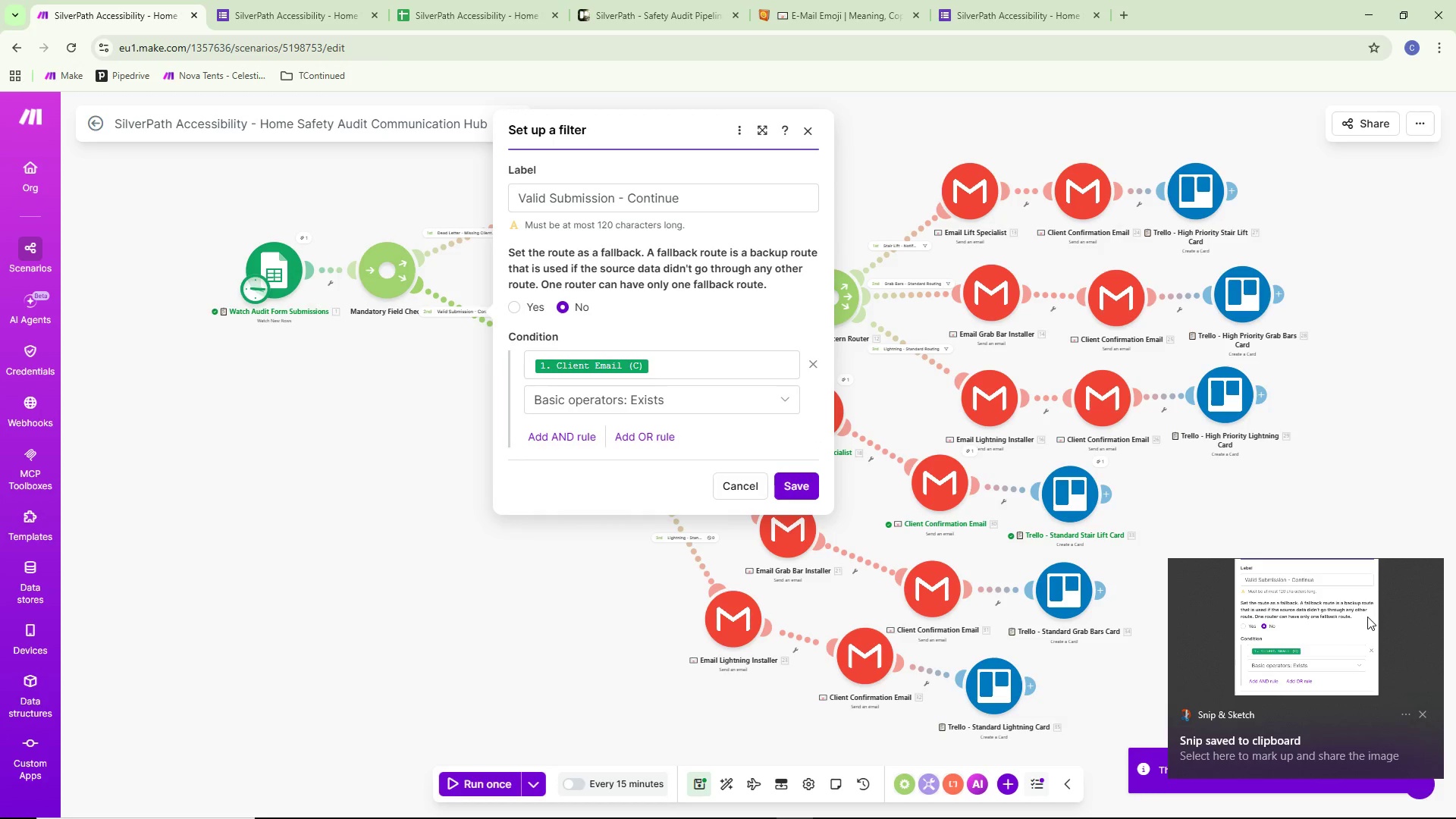 
left_click([1313, 632])
 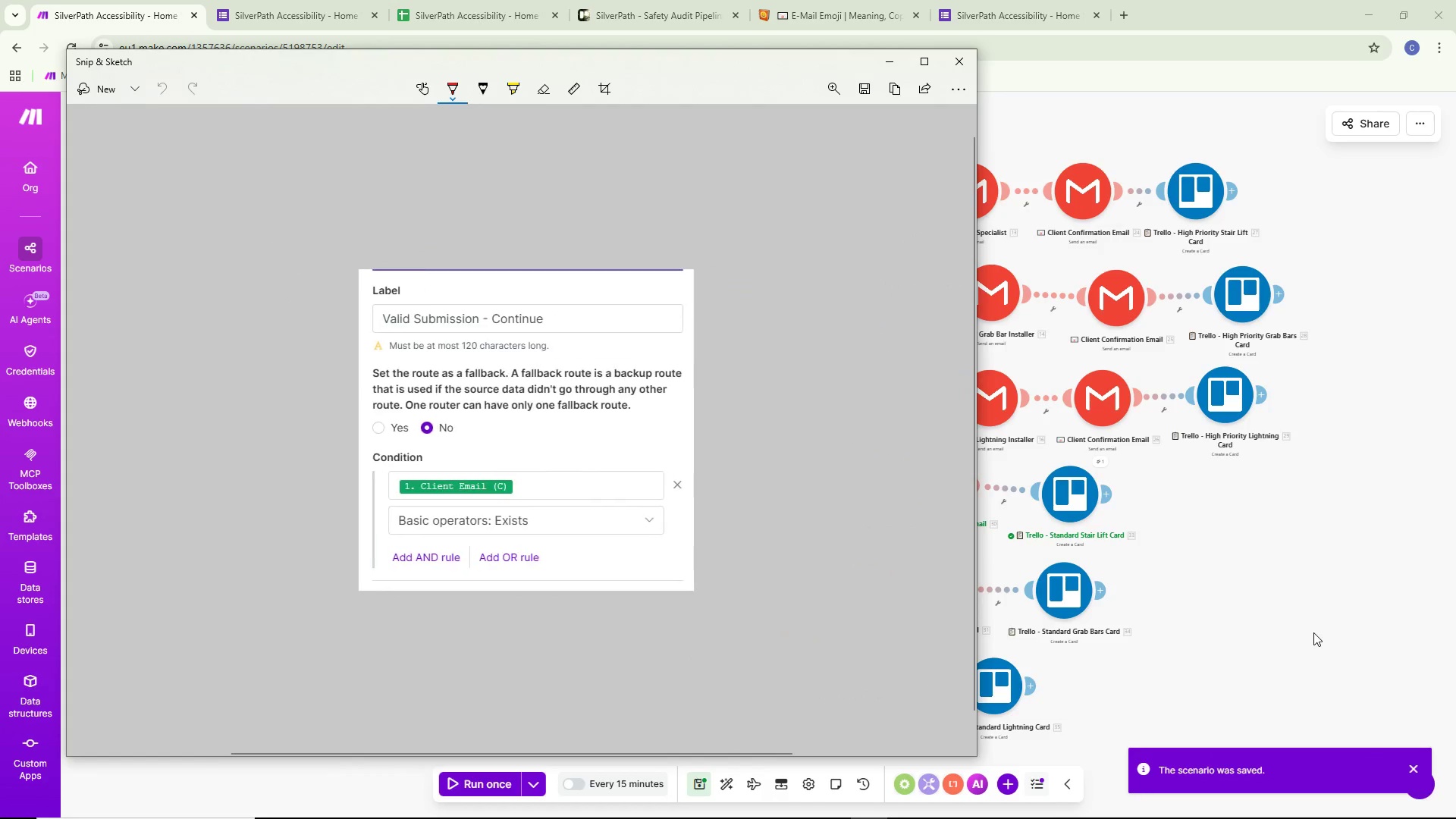 
key(Control+ControlLeft)
 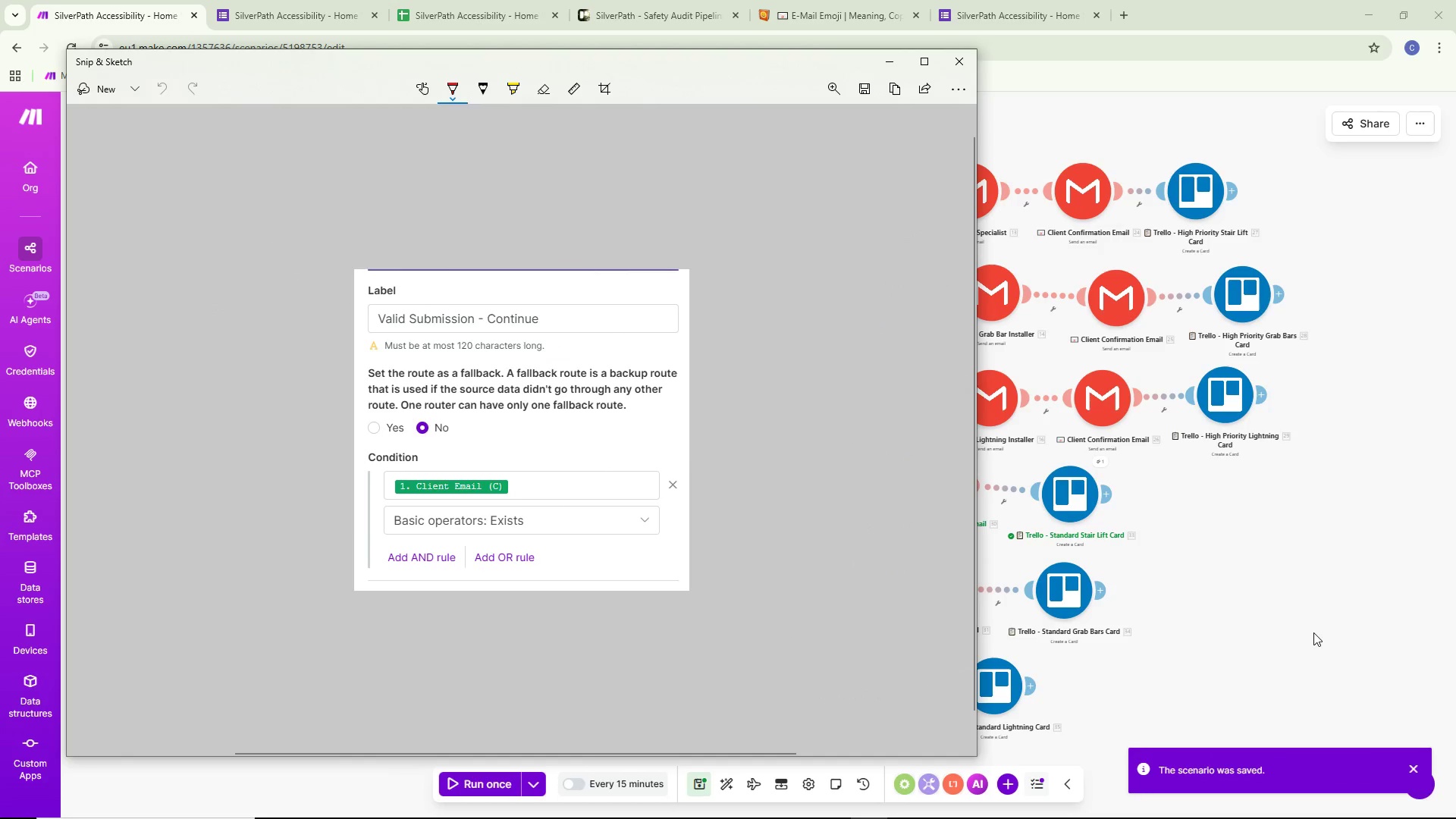 
key(Control+S)
 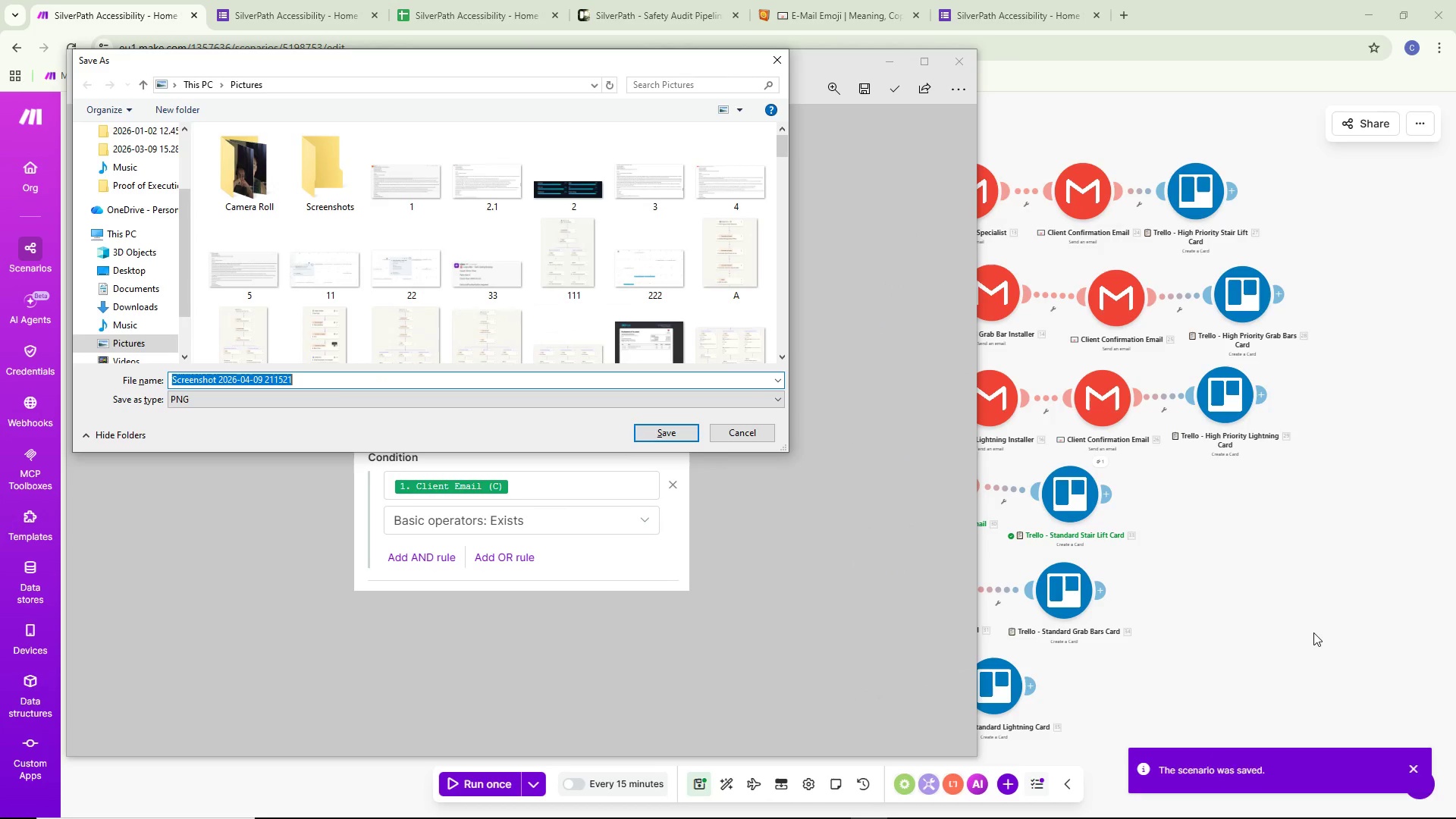 
key(Backspace)
type(s3)
 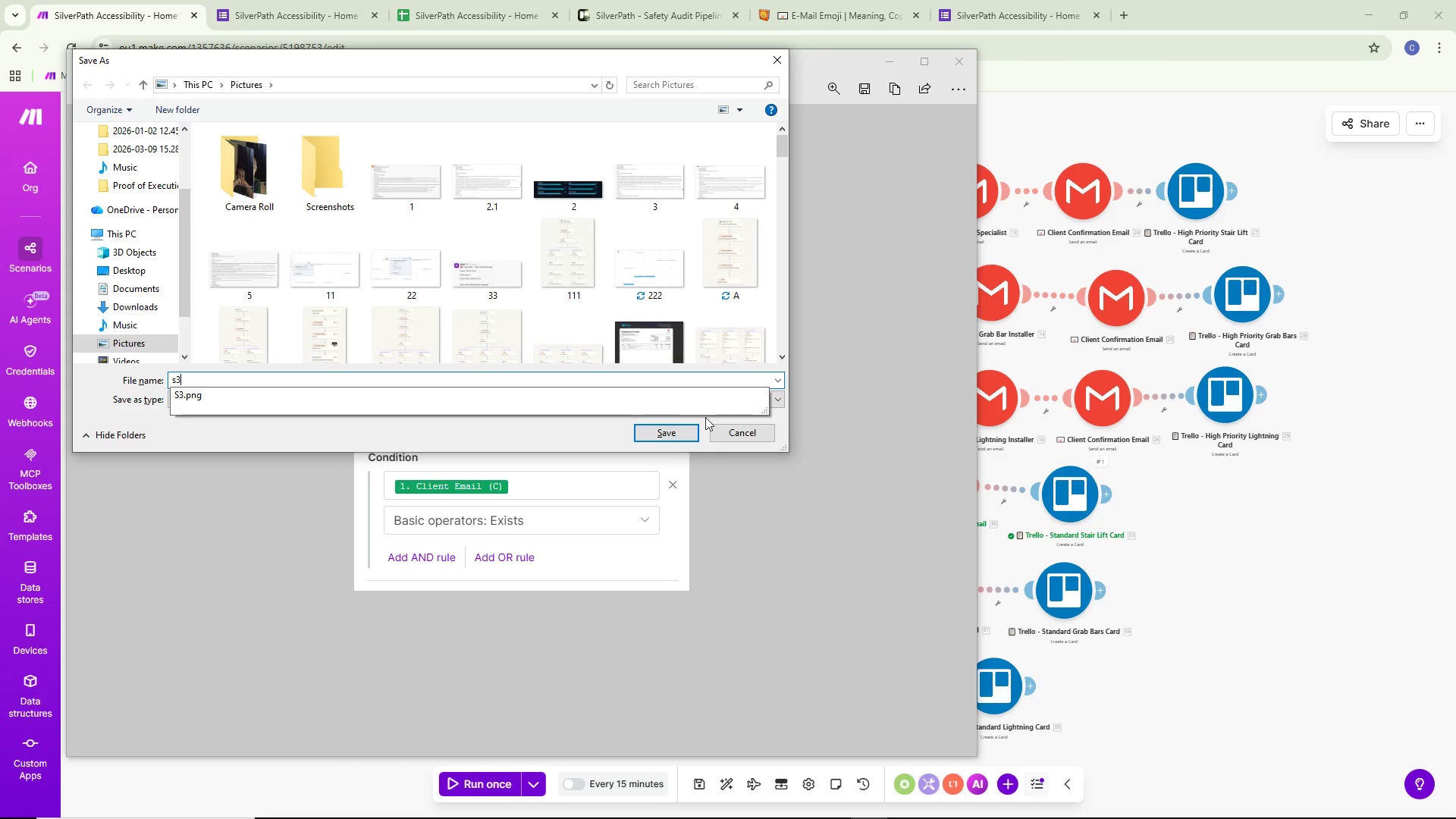 
left_click([679, 428])
 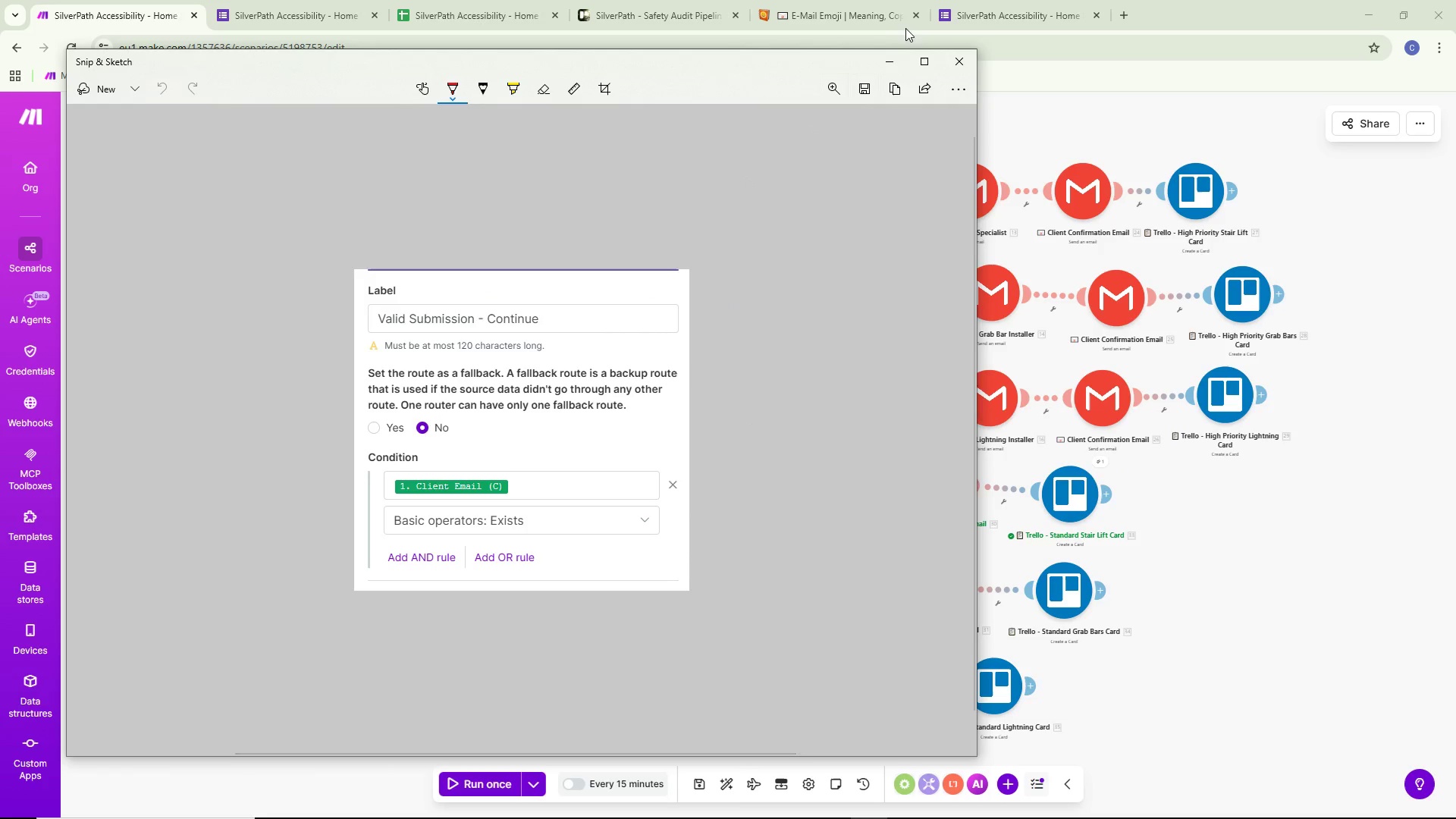 
left_click([958, 61])
 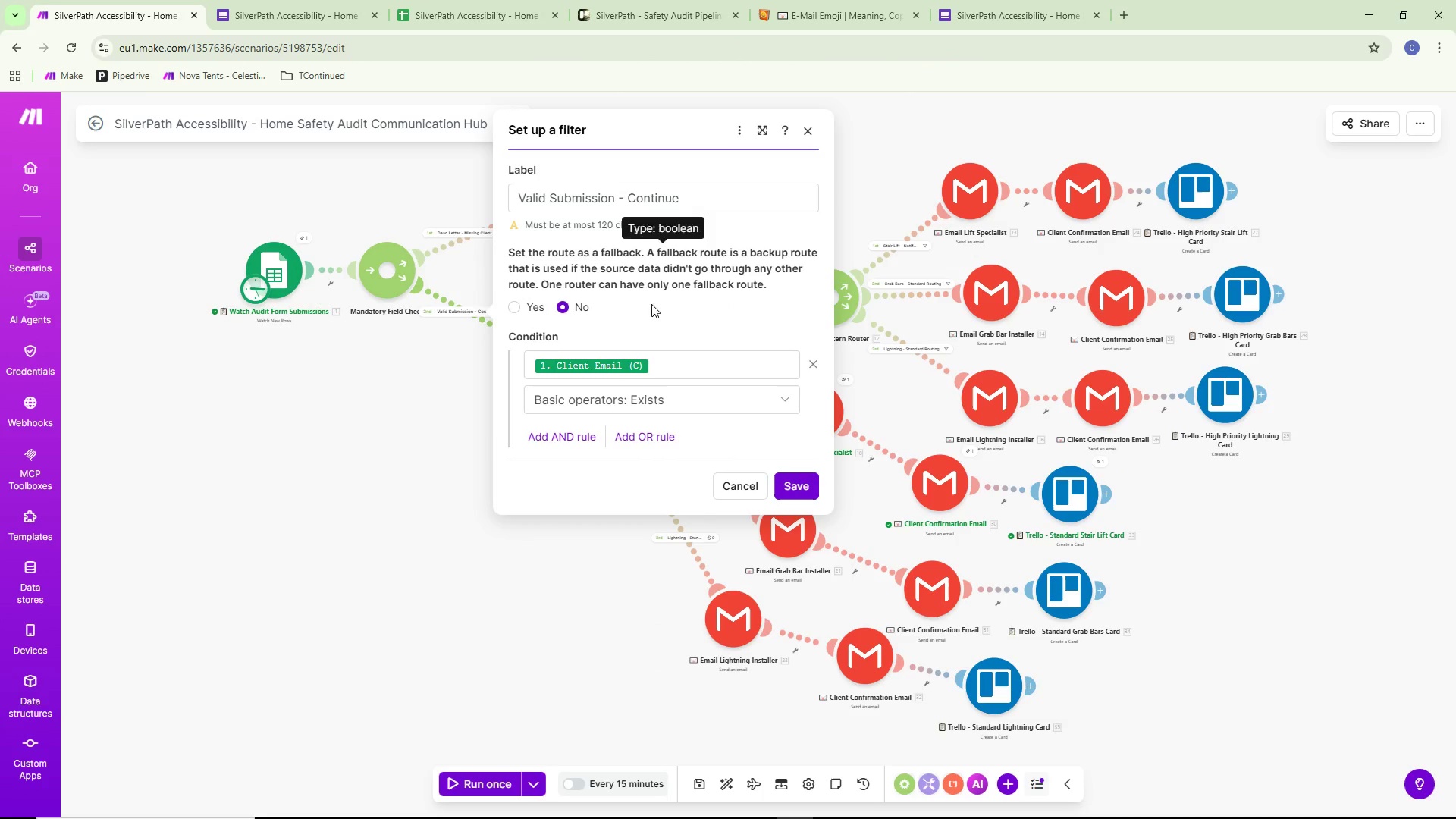 
left_click([469, 562])
 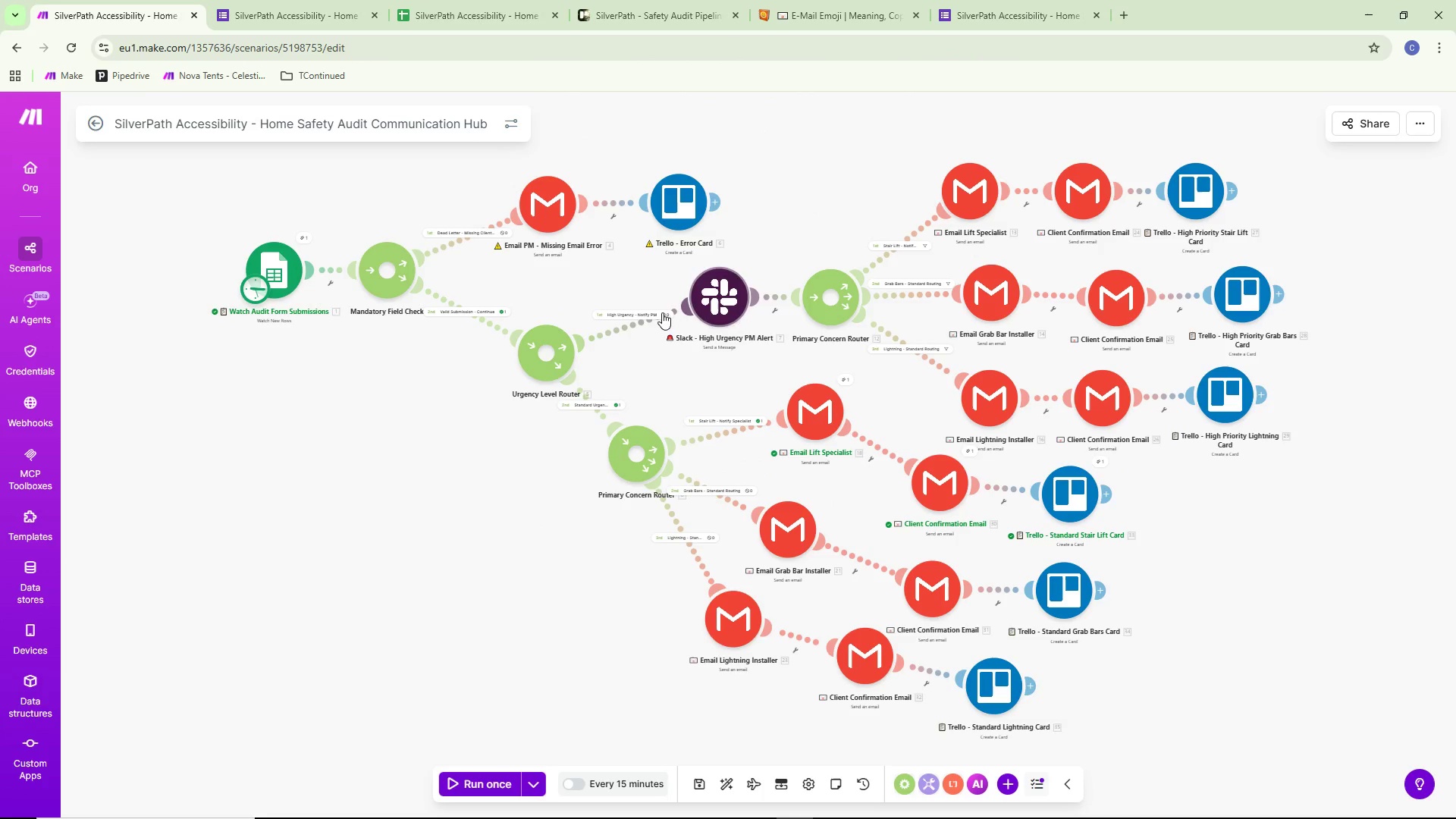 
left_click([647, 312])
 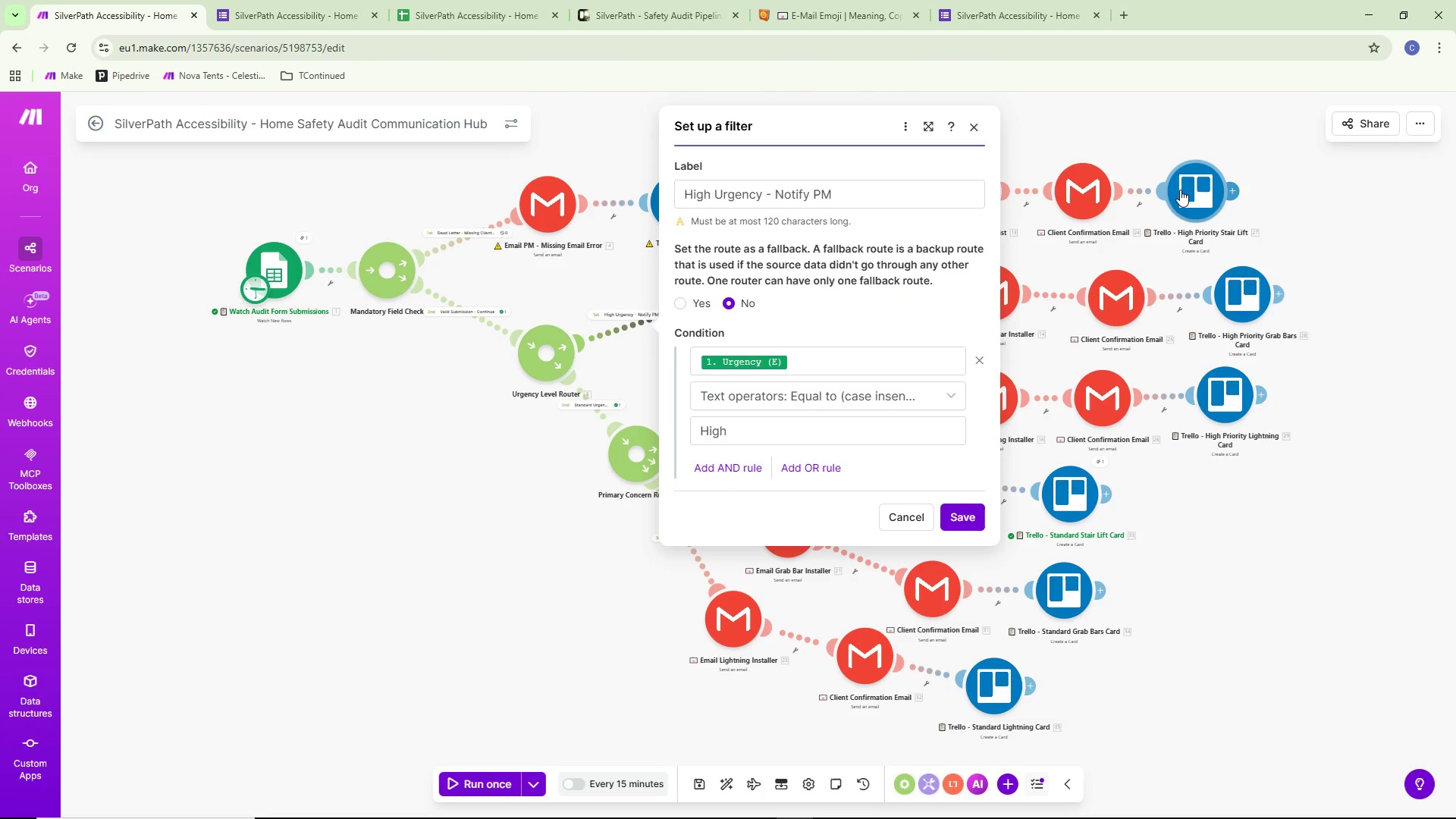 
key(Meta+Shift+S)
 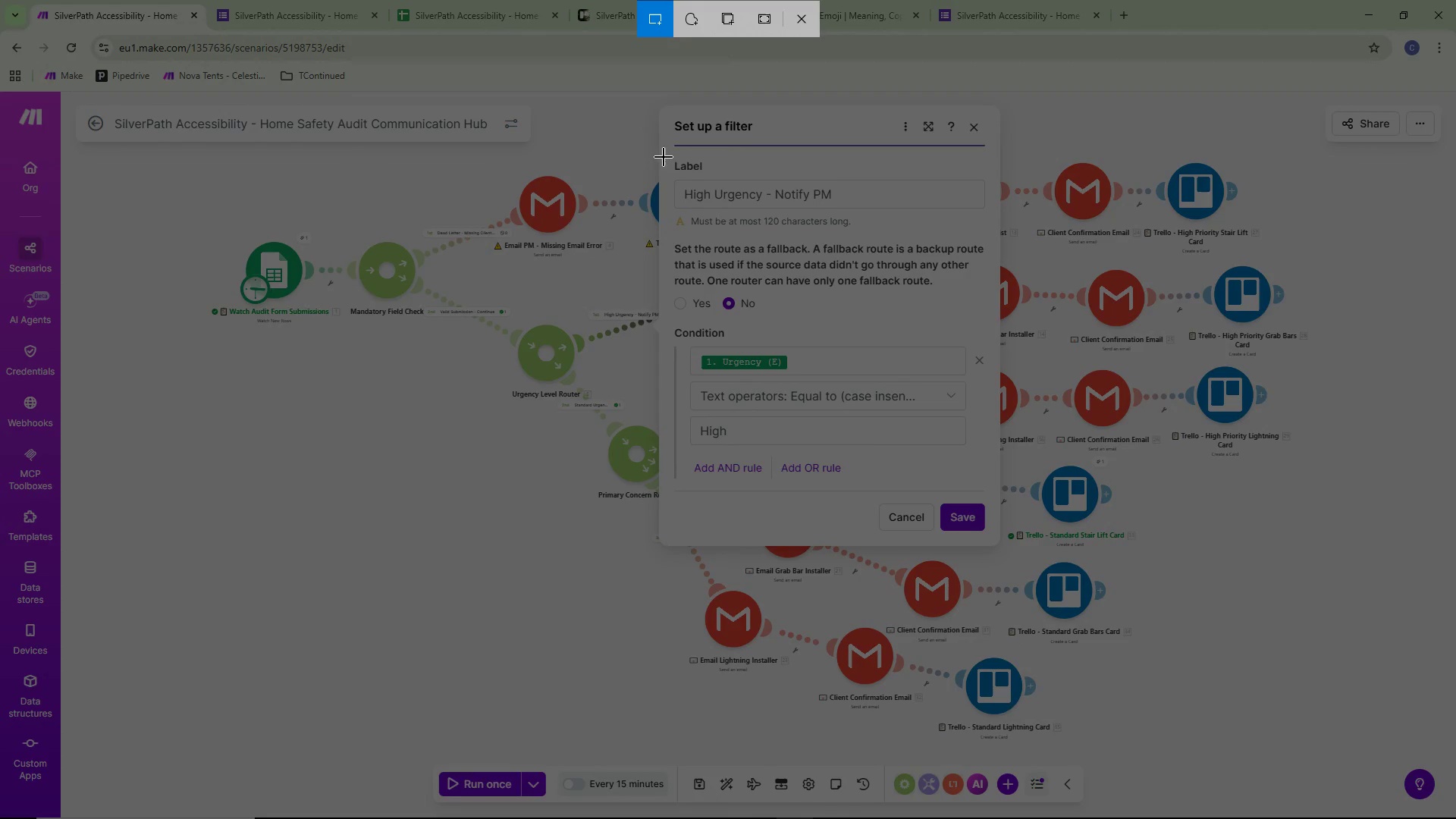 
left_click_drag(start_coordinate=[663, 155], to_coordinate=[993, 503])
 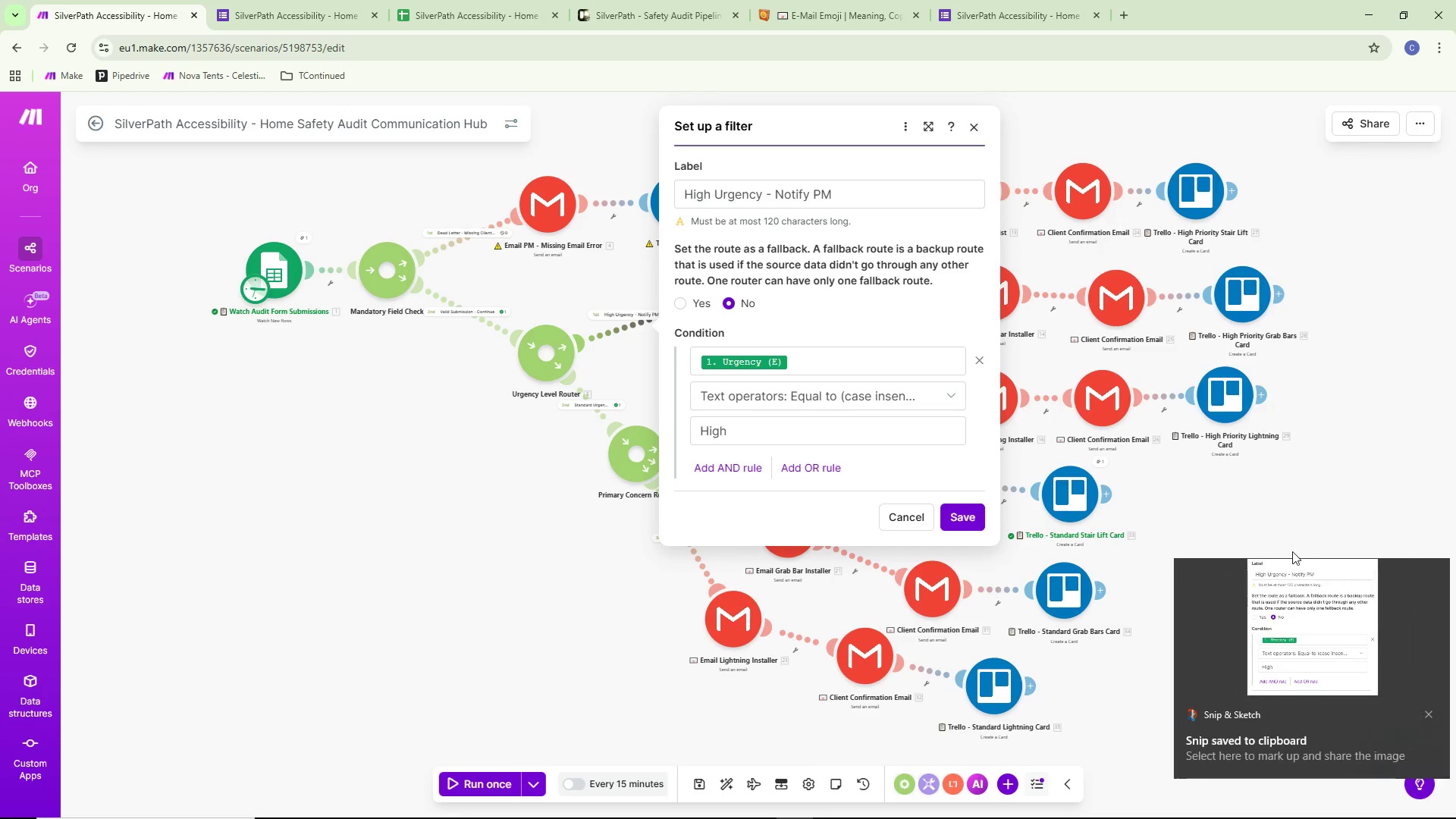 
left_click([1298, 594])
 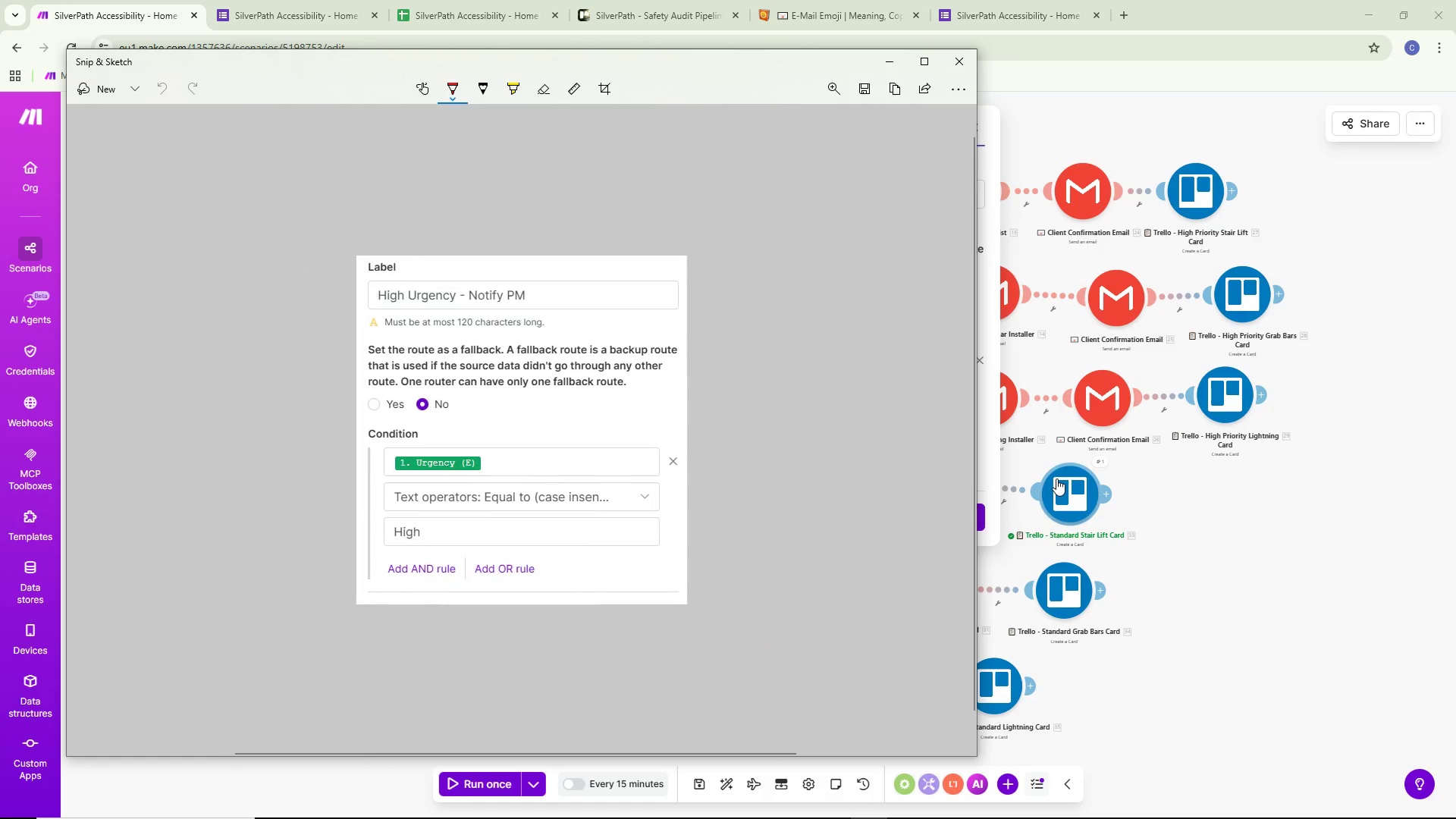 
key(Control+ControlLeft)
 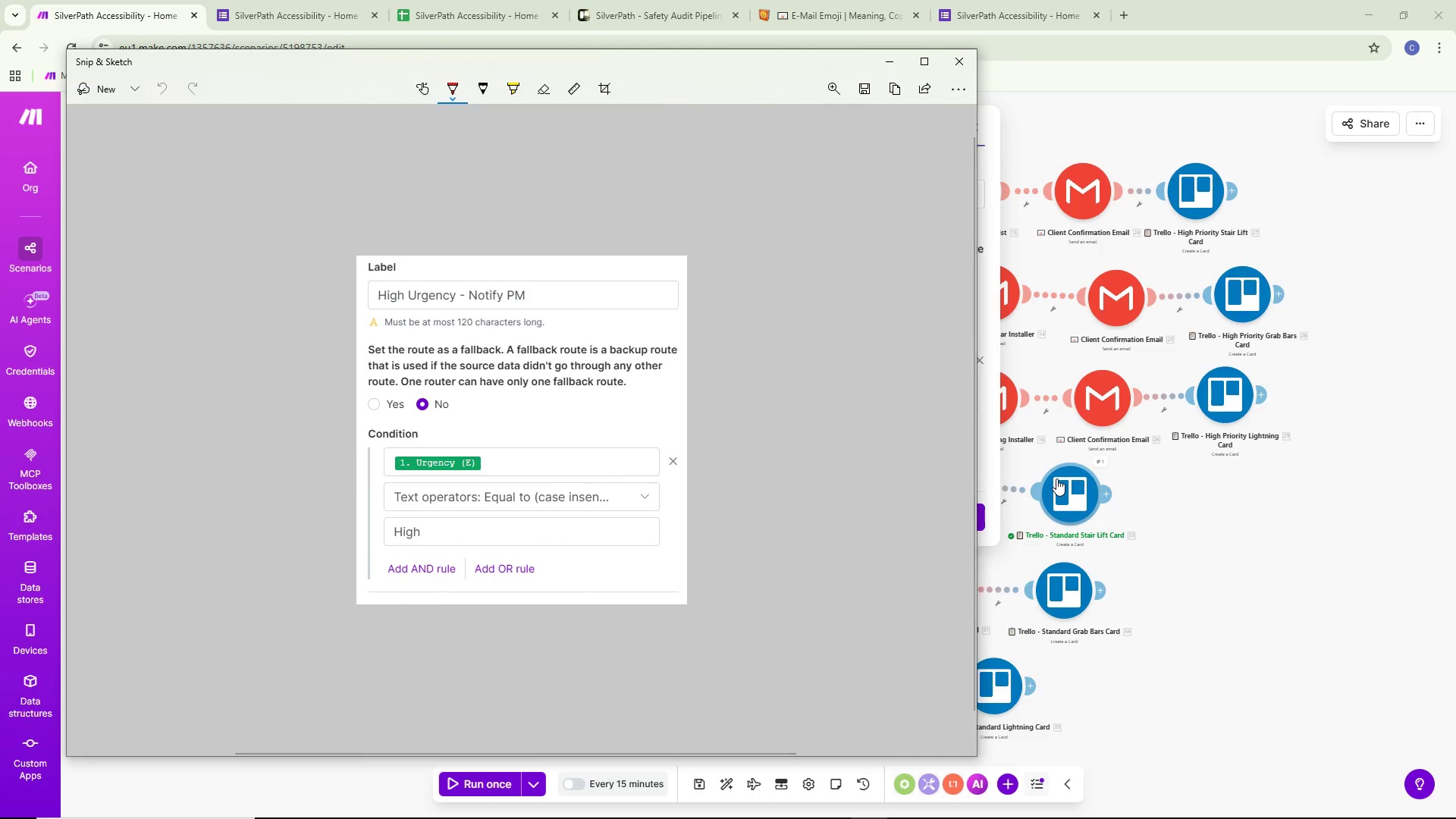 
key(Control+S)
 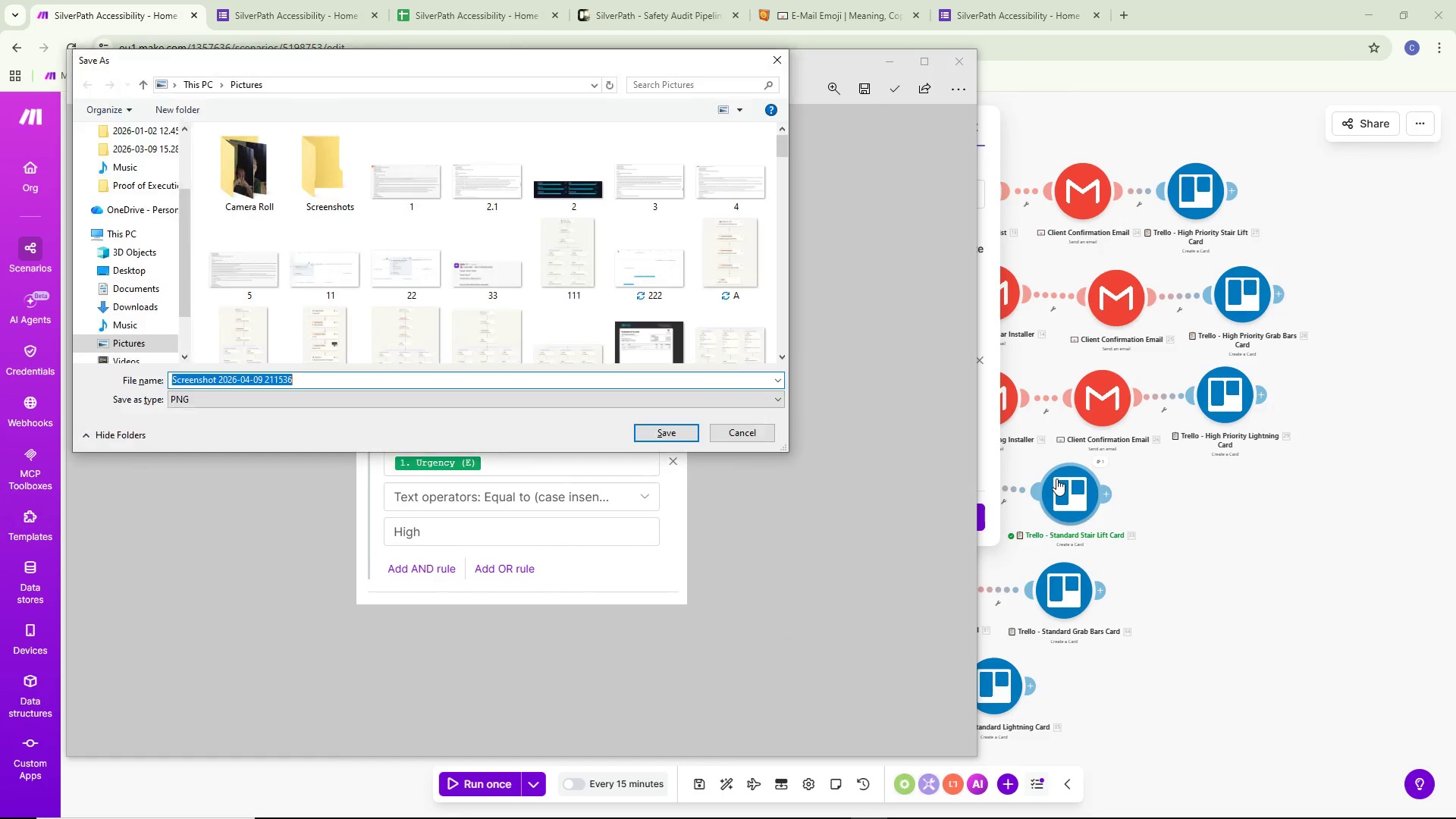 
key(Backspace)
type(s4)
 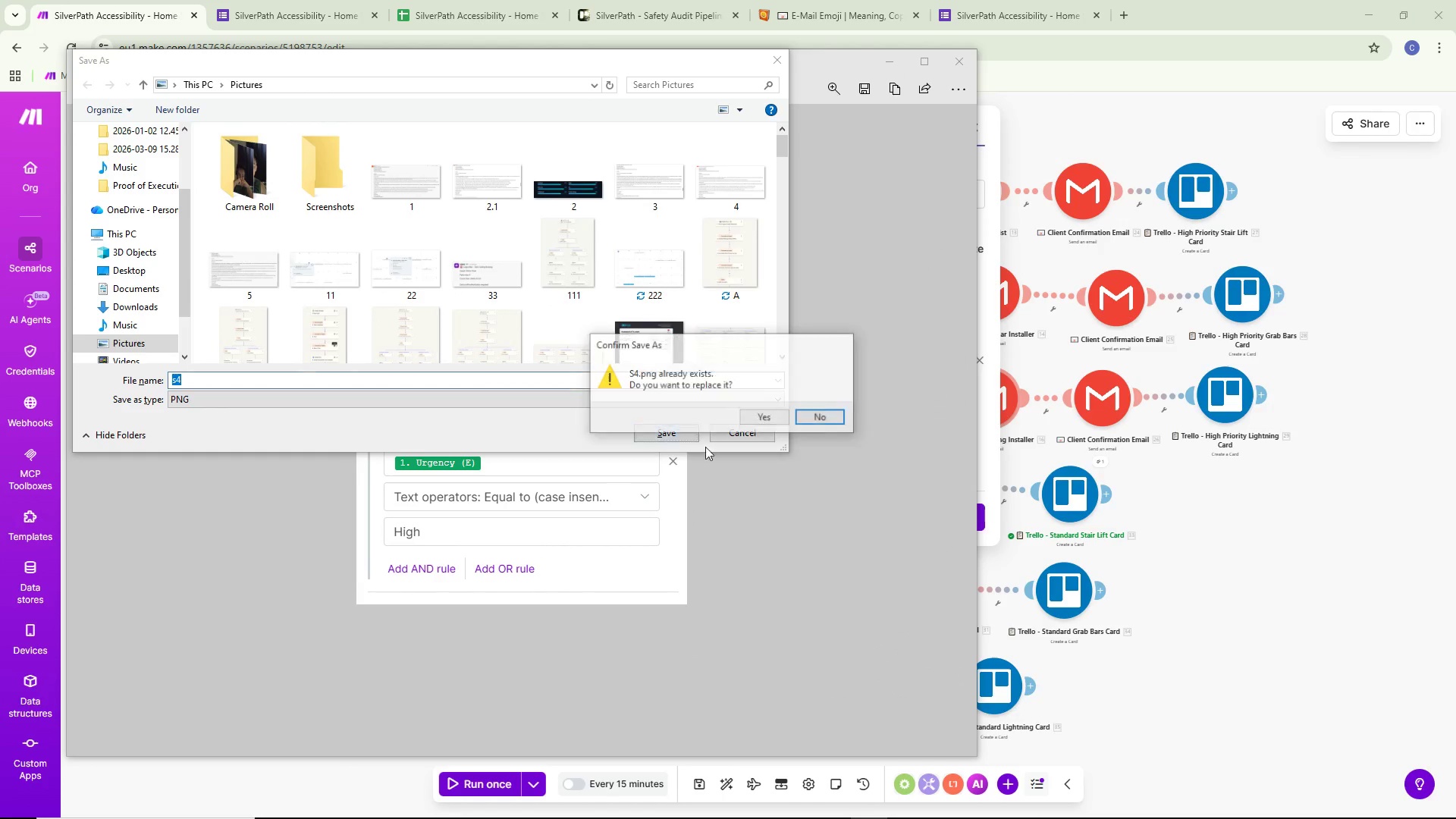 
left_click([750, 417])
 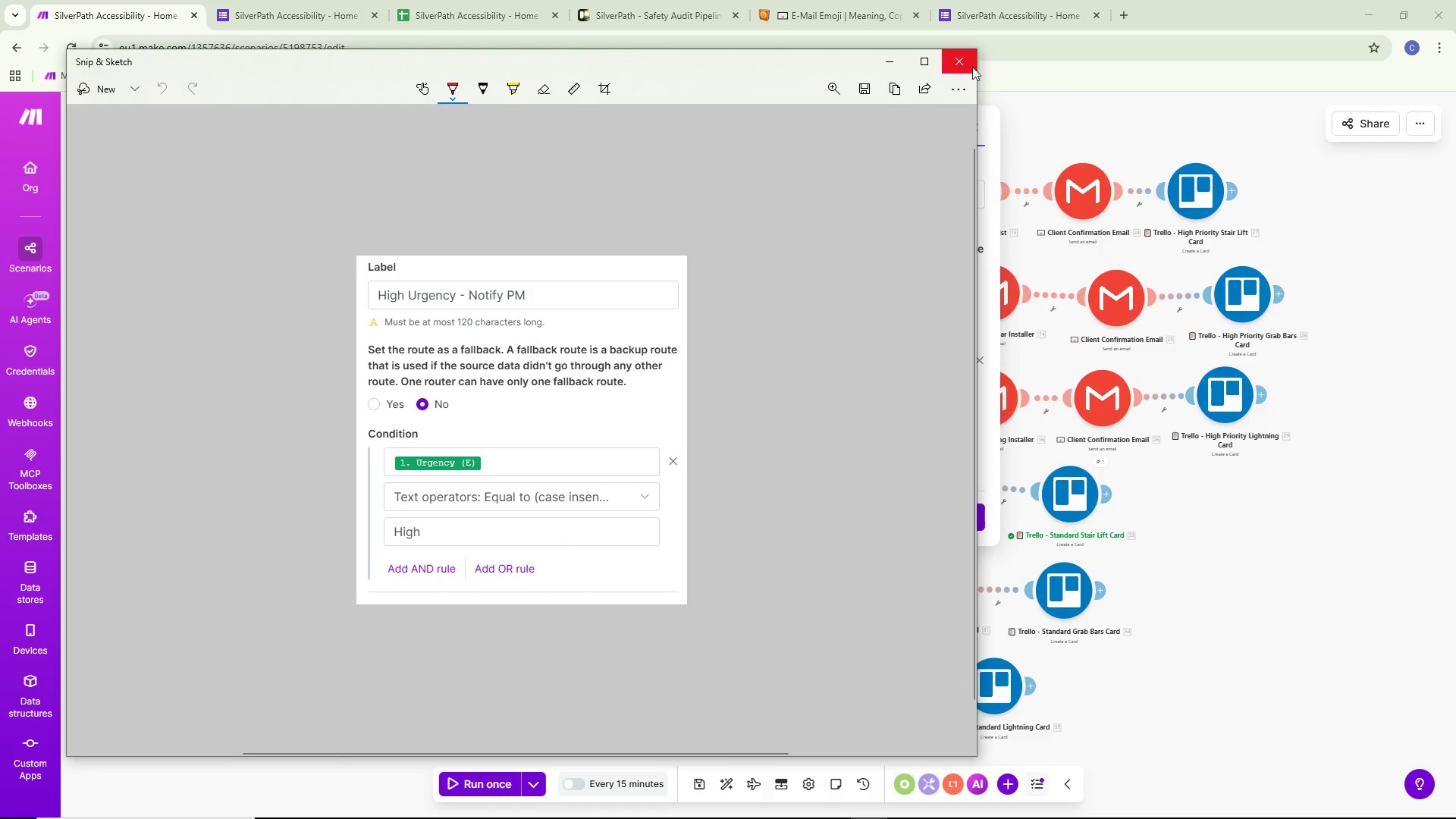 
left_click([956, 63])
 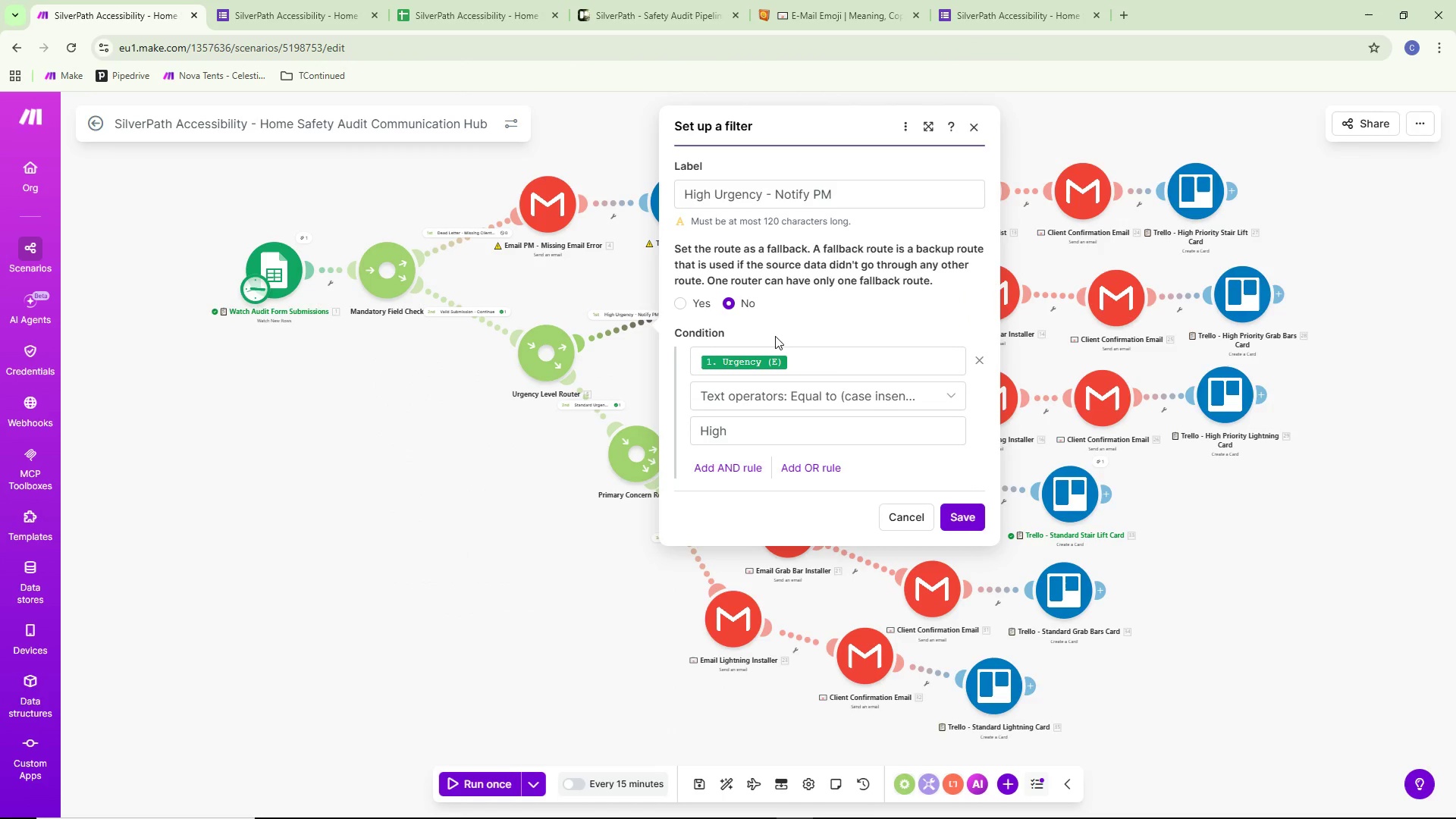 
left_click([523, 527])
 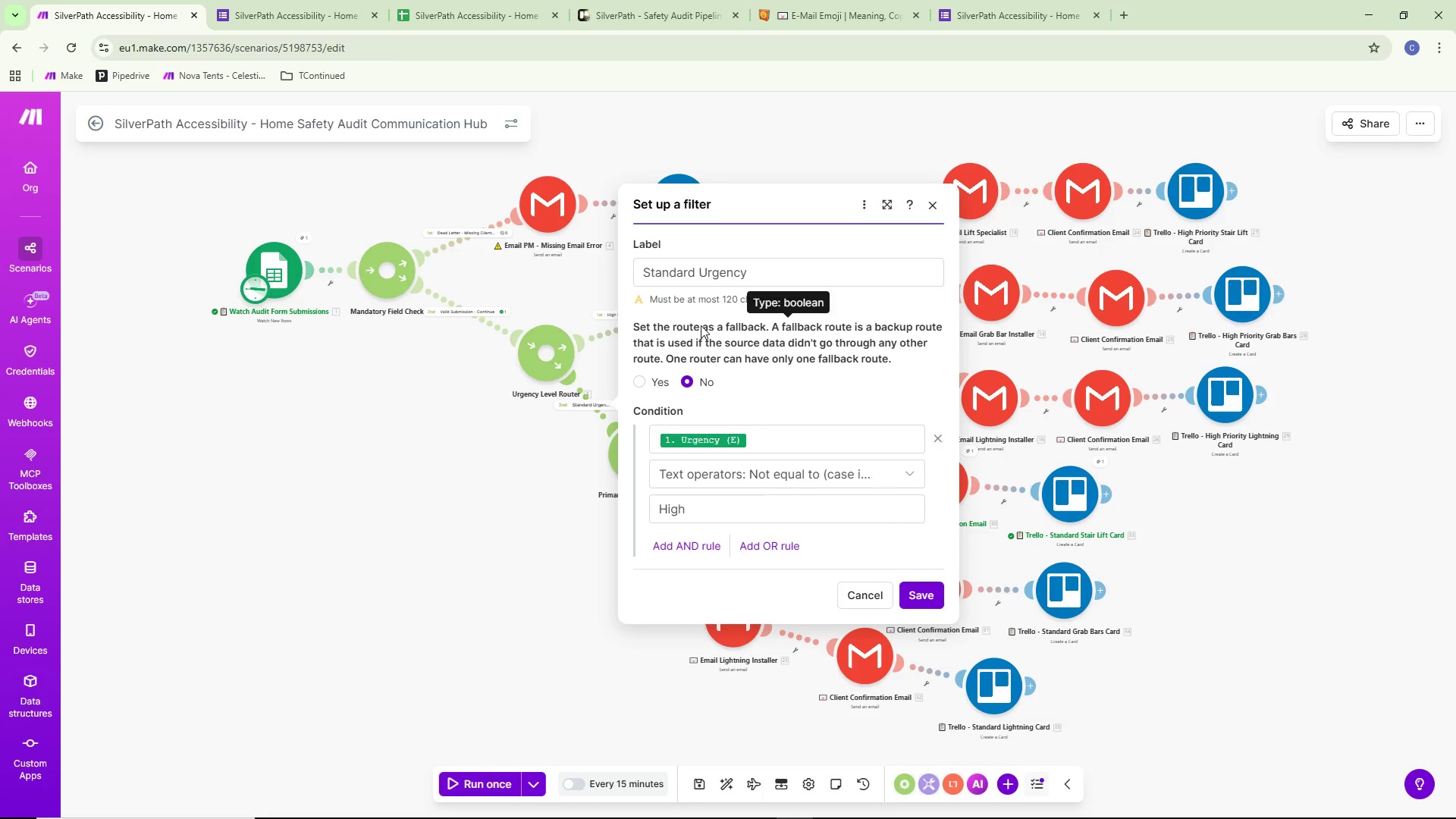 
key(Meta+Shift+S)
 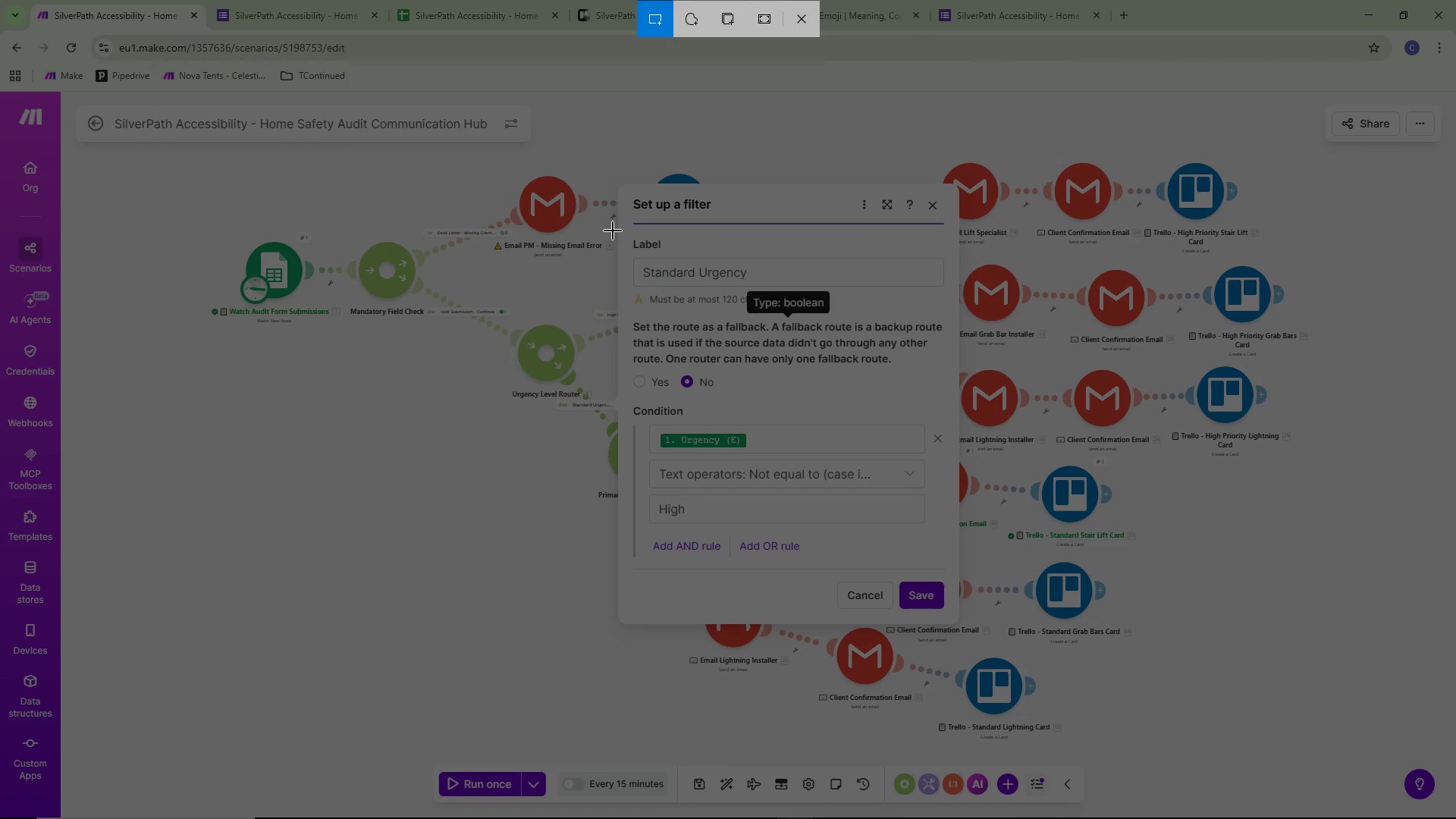 
left_click_drag(start_coordinate=[620, 235], to_coordinate=[952, 577])
 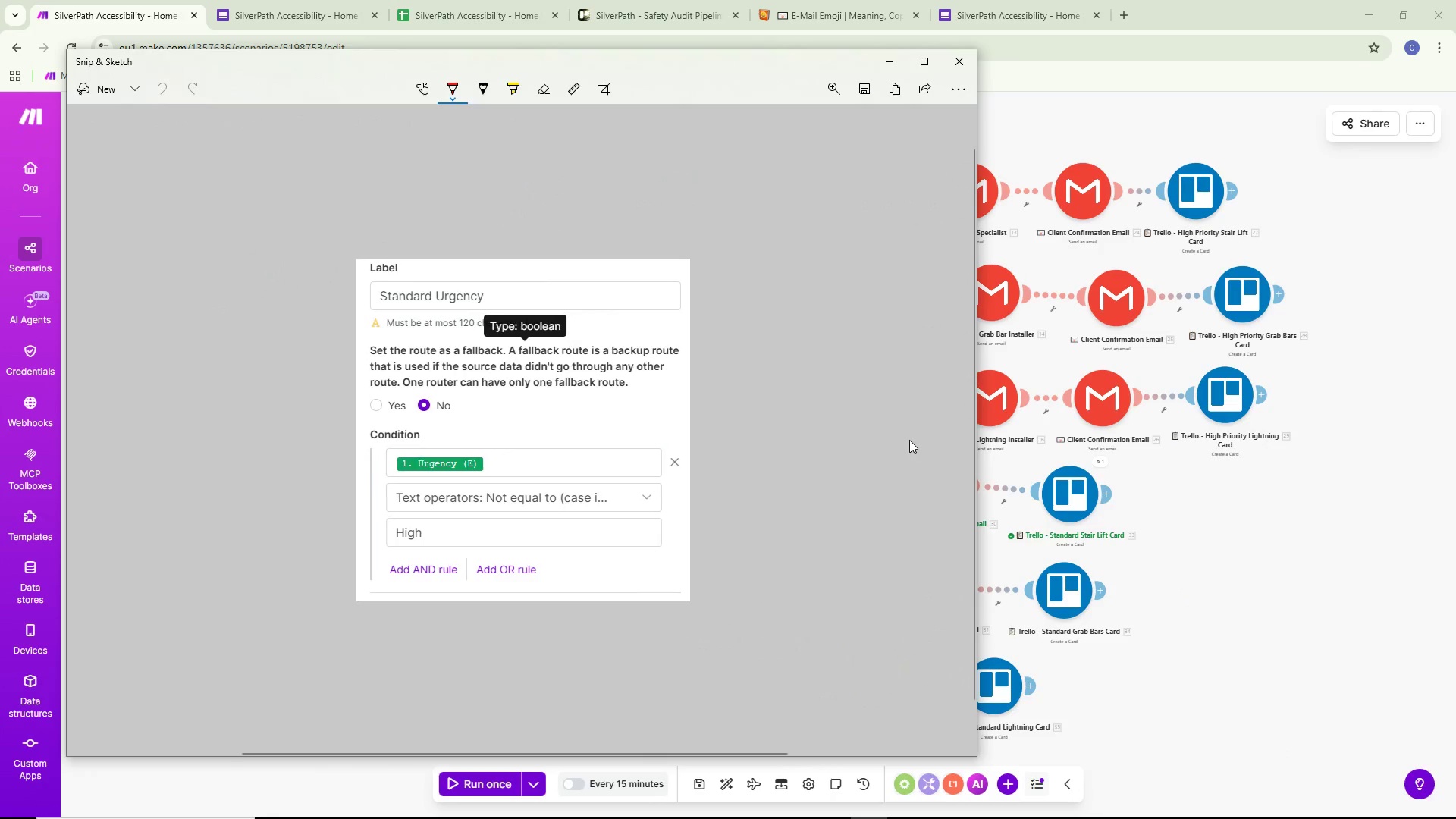 
hold_key(key=ShiftLeft, duration=0.42)
 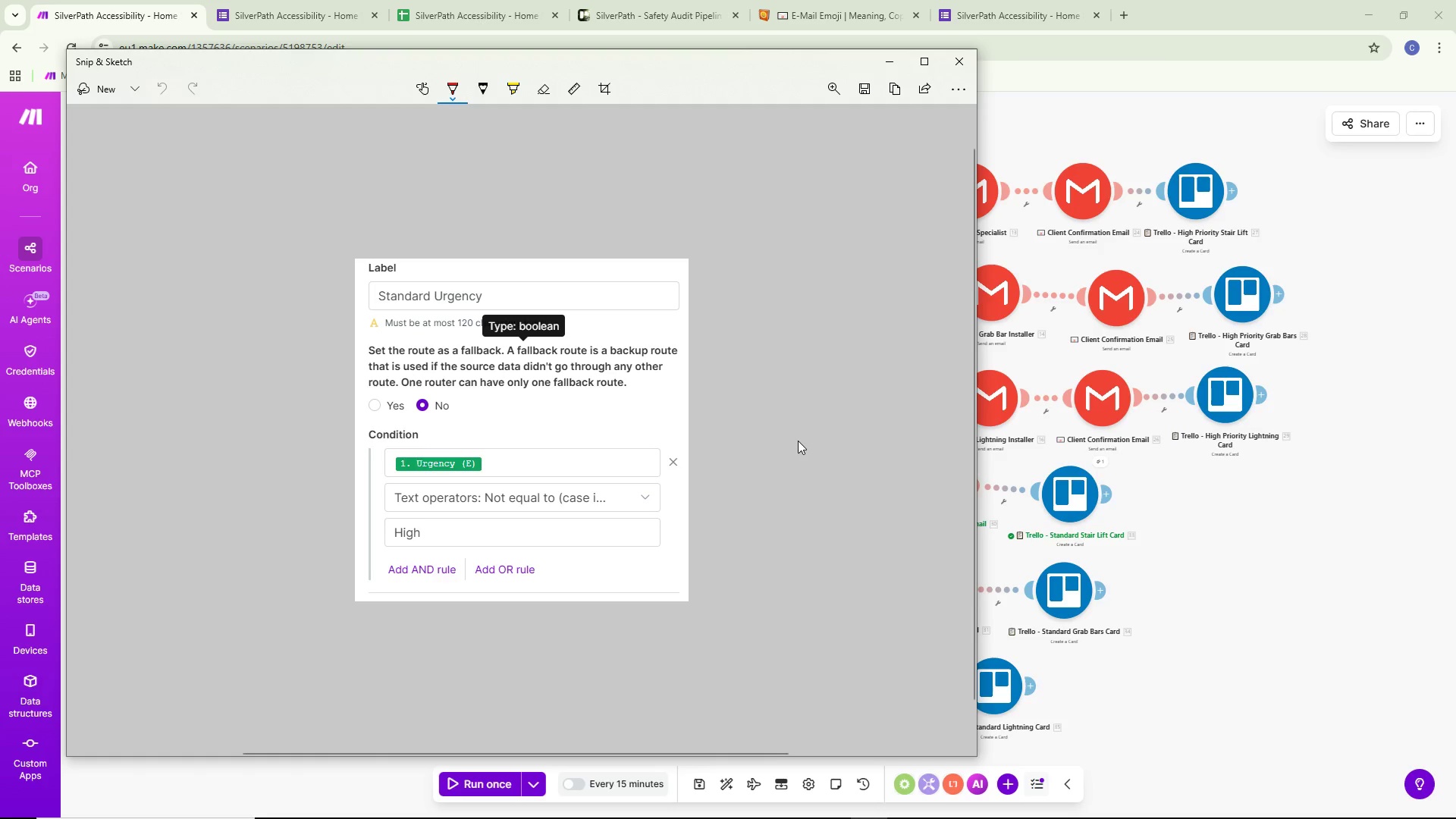 
key(Meta+Shift+MetaLeft)
 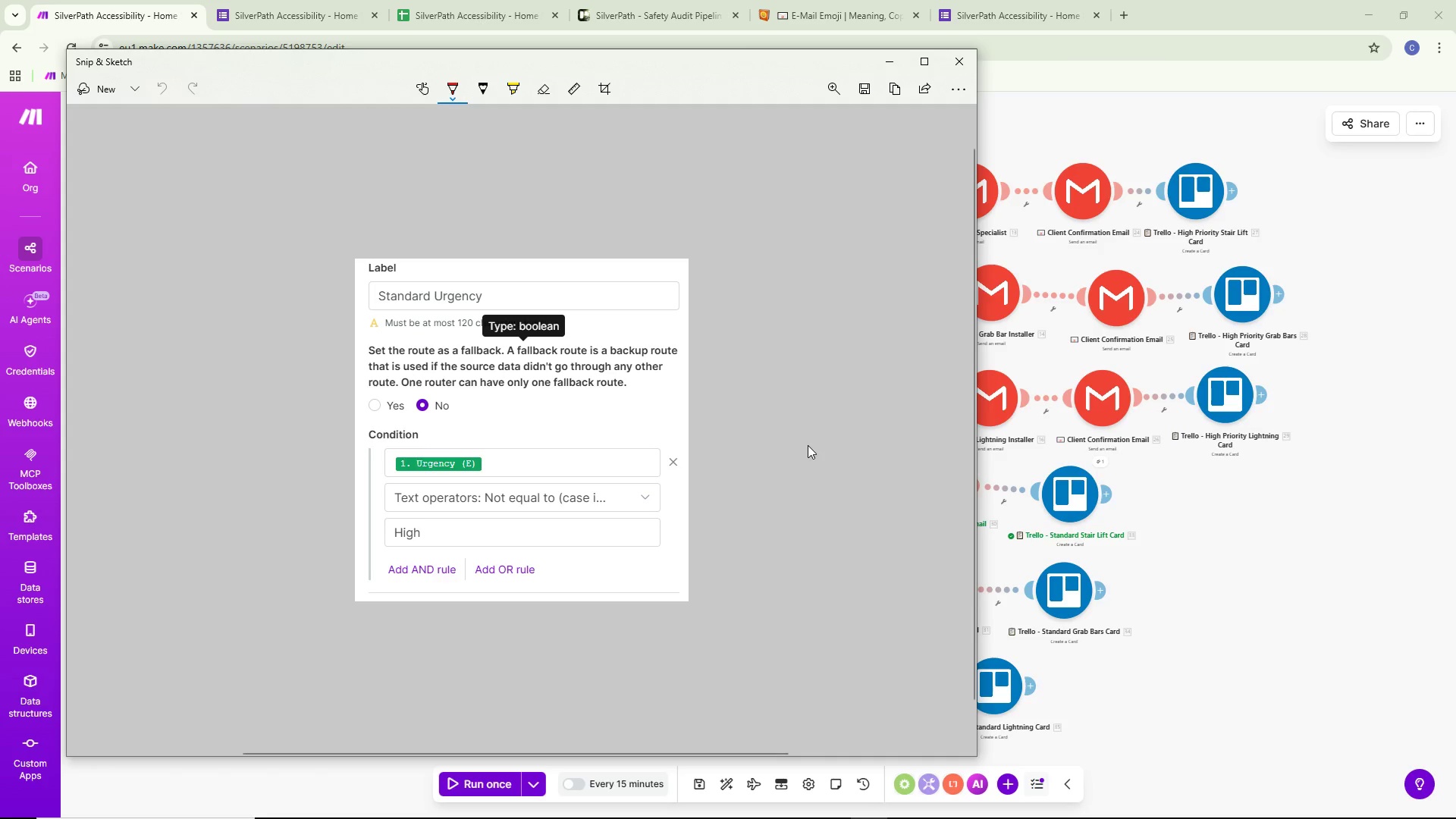 
hold_key(key=ControlLeft, duration=0.45)
 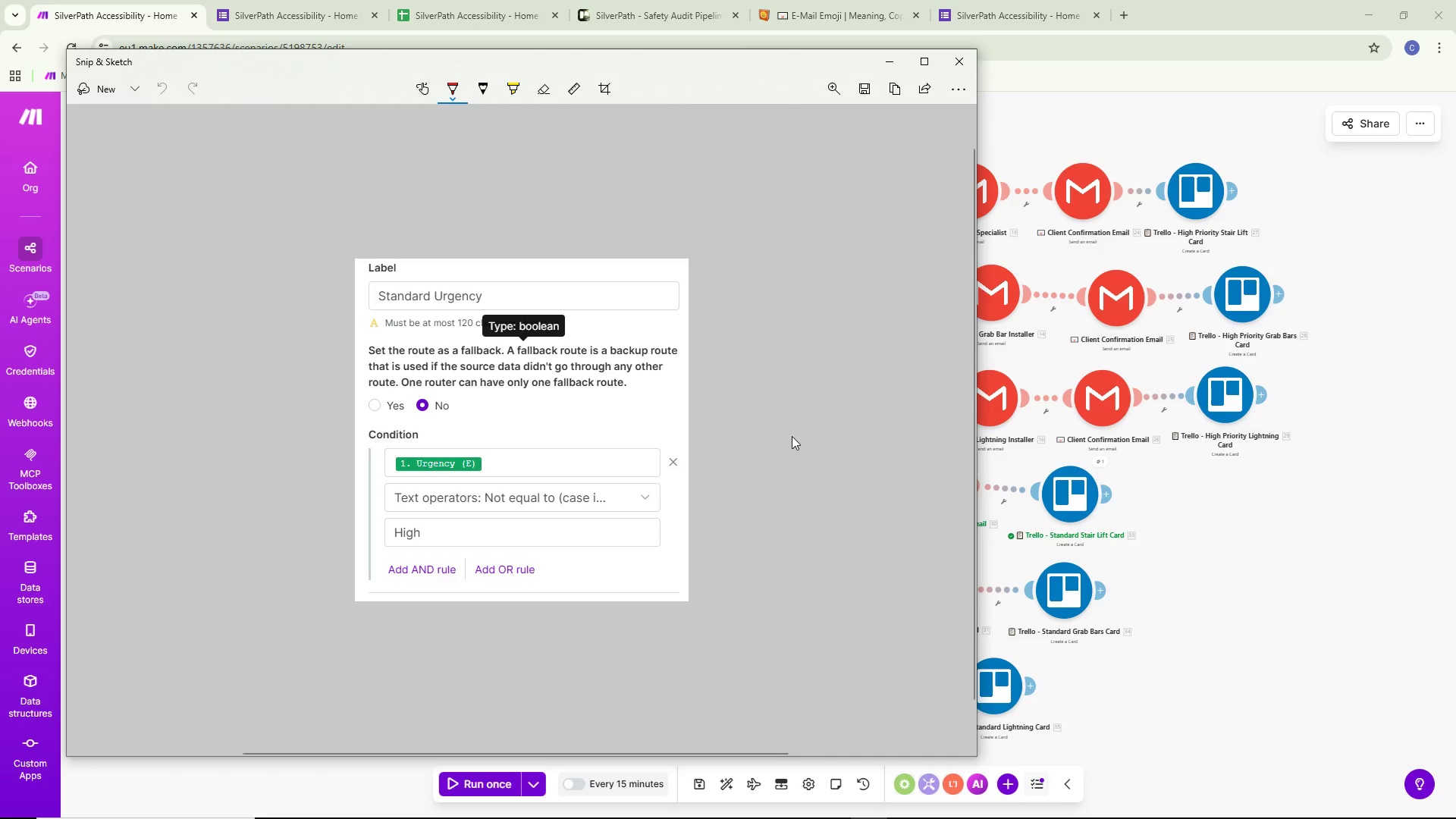 
hold_key(key=ControlLeft, duration=0.94)
 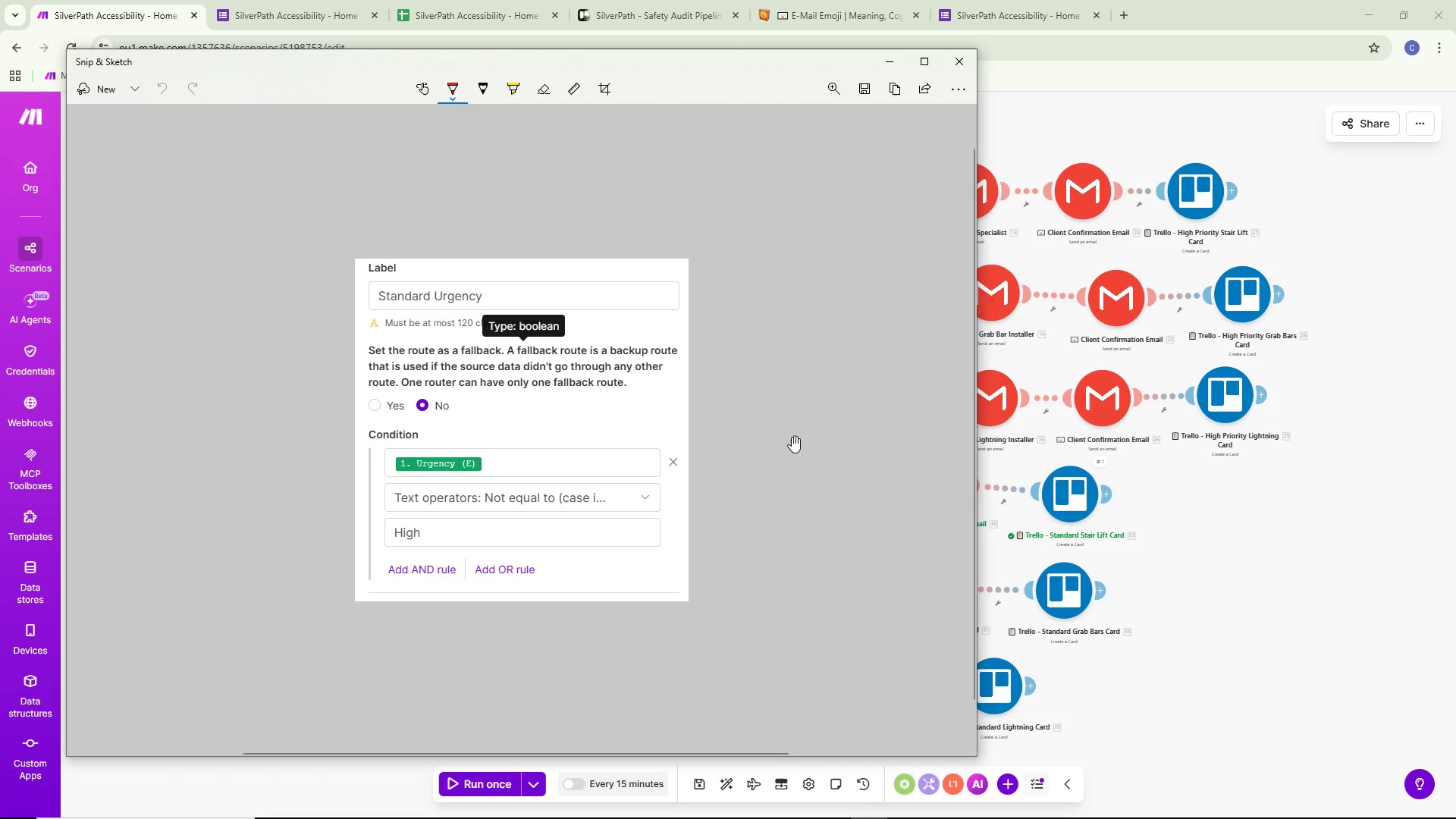 
hold_key(key=ControlLeft, duration=0.5)
 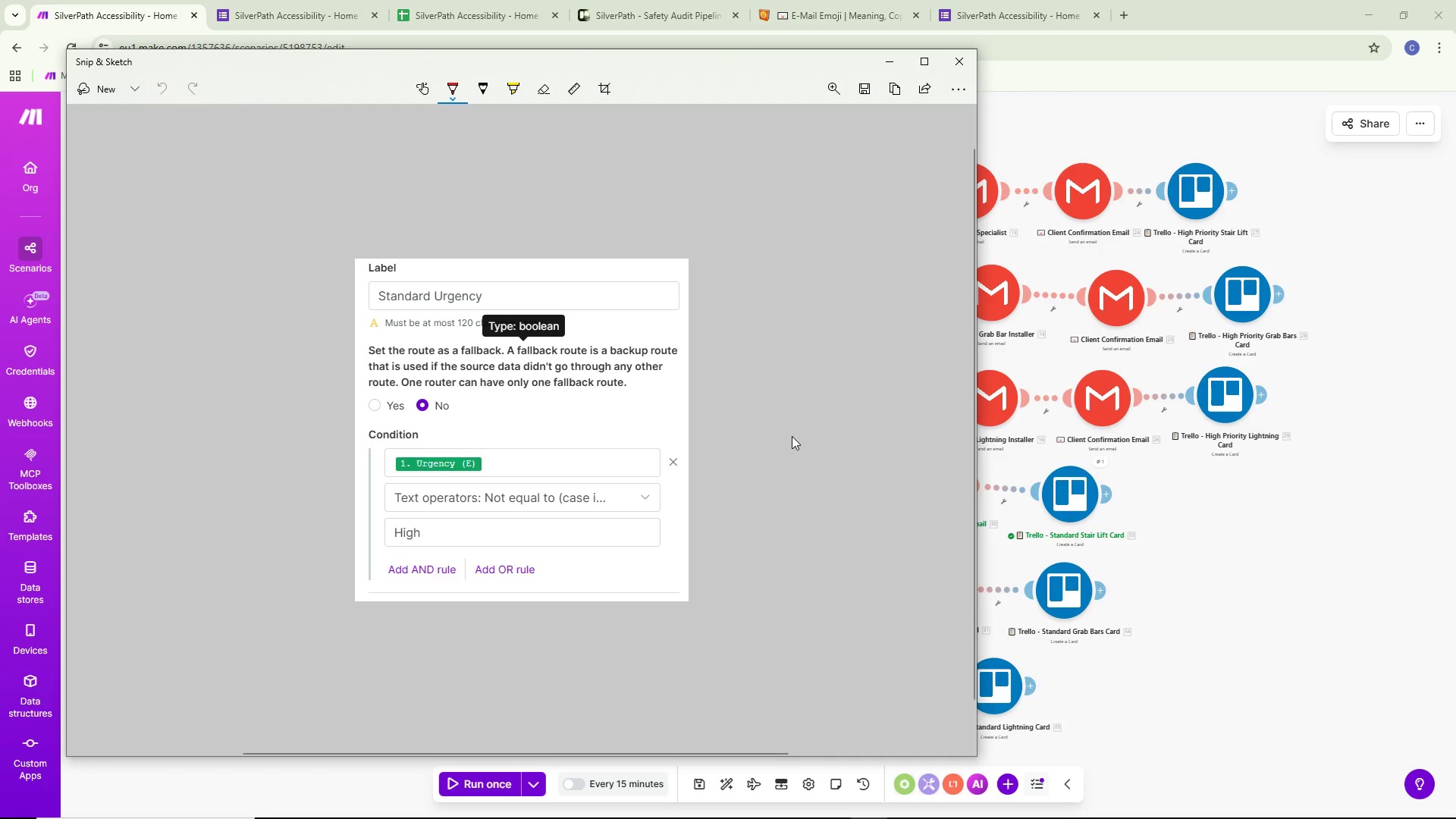 
key(Control+ControlLeft)
 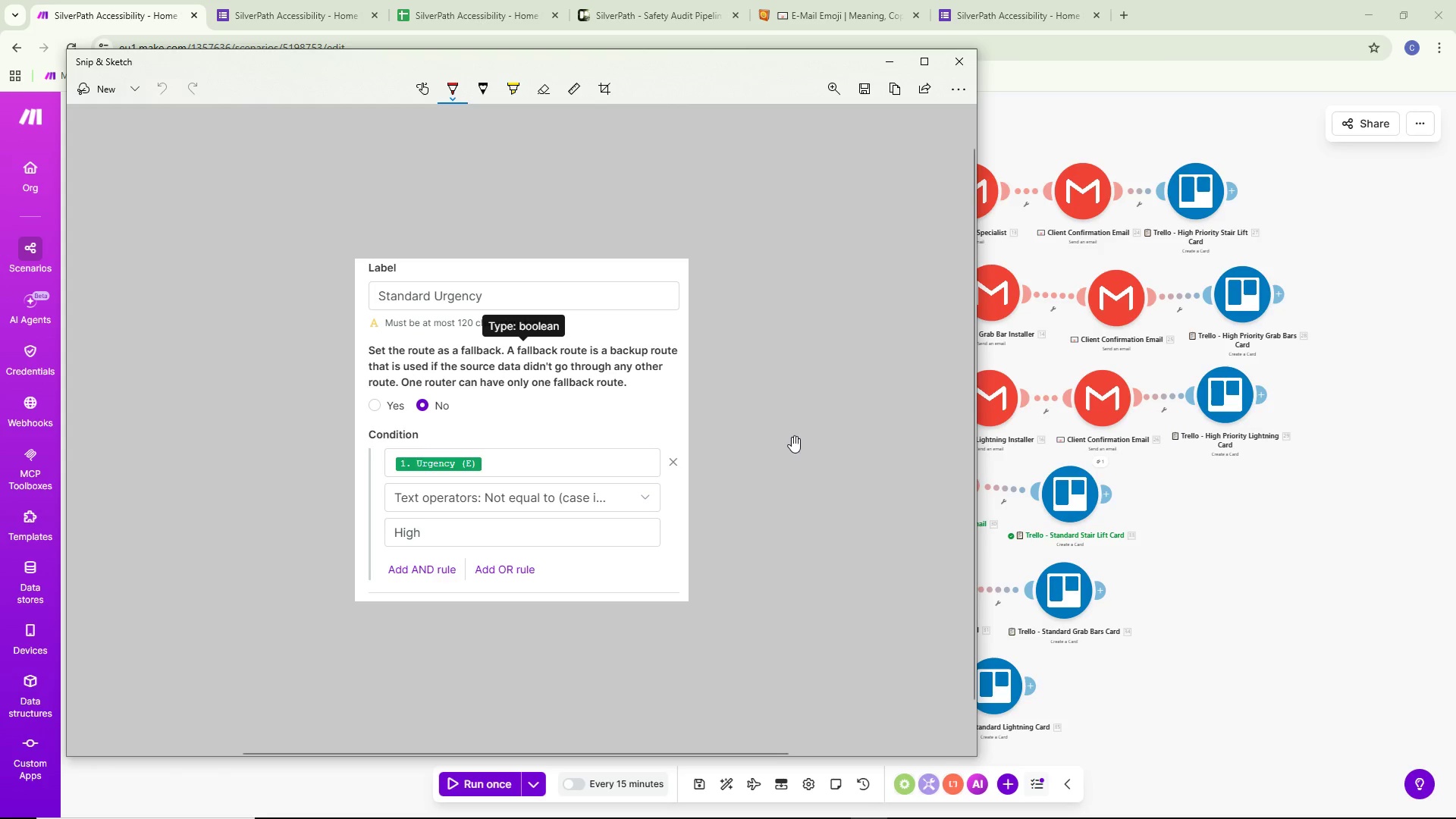 
key(Control+S)
 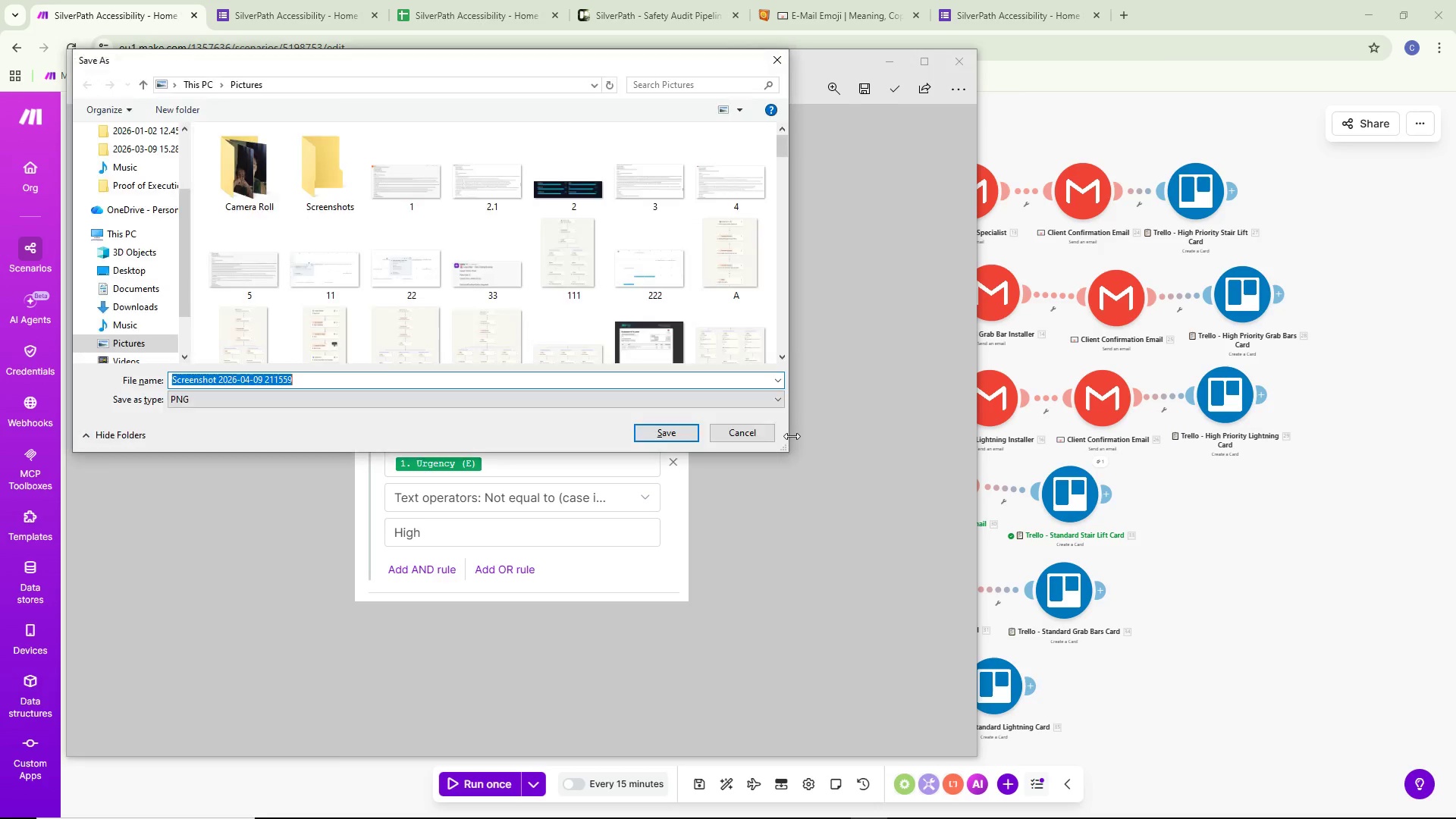 
key(Backspace)
type(s5)
 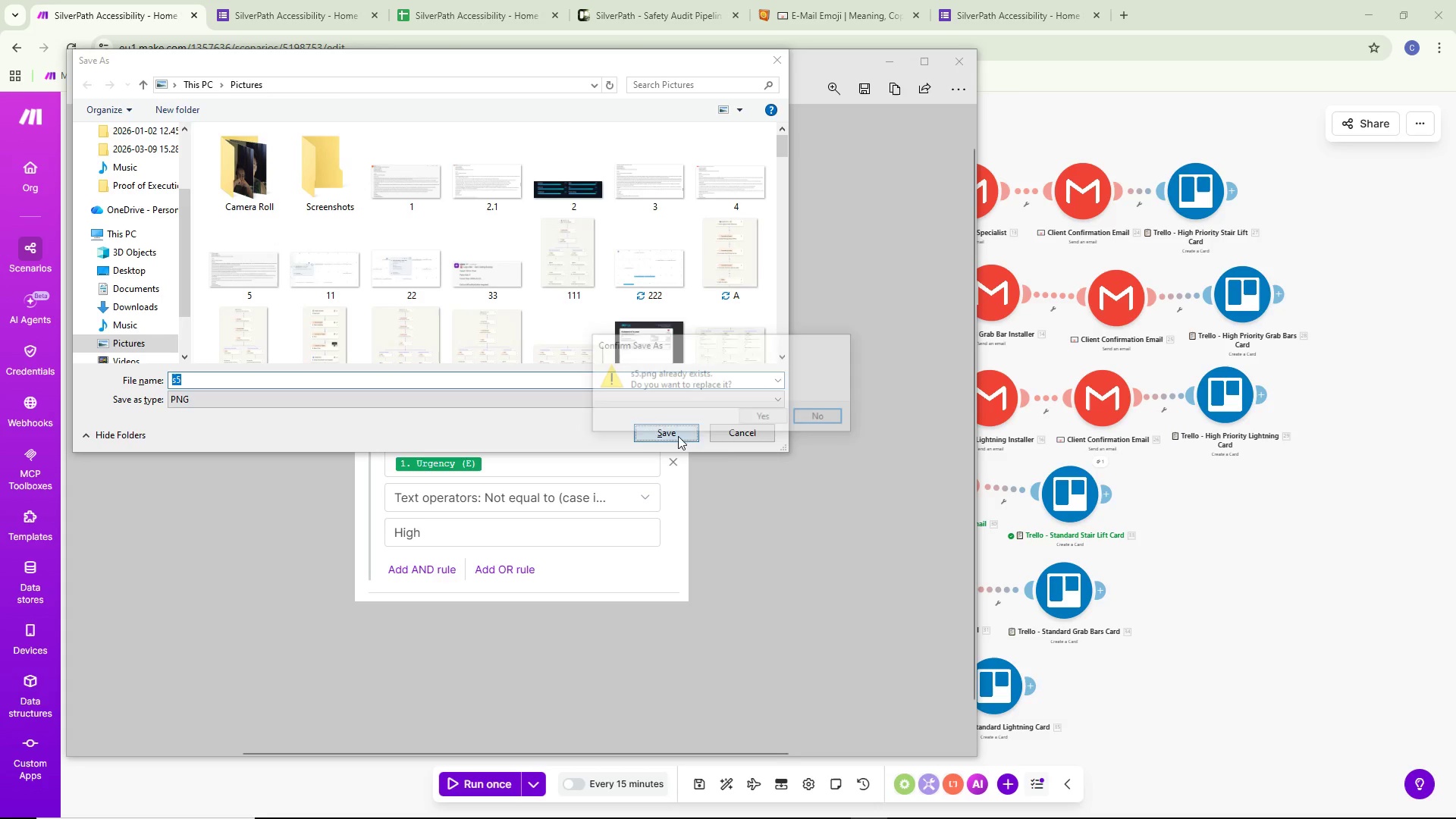 
left_click([767, 422])
 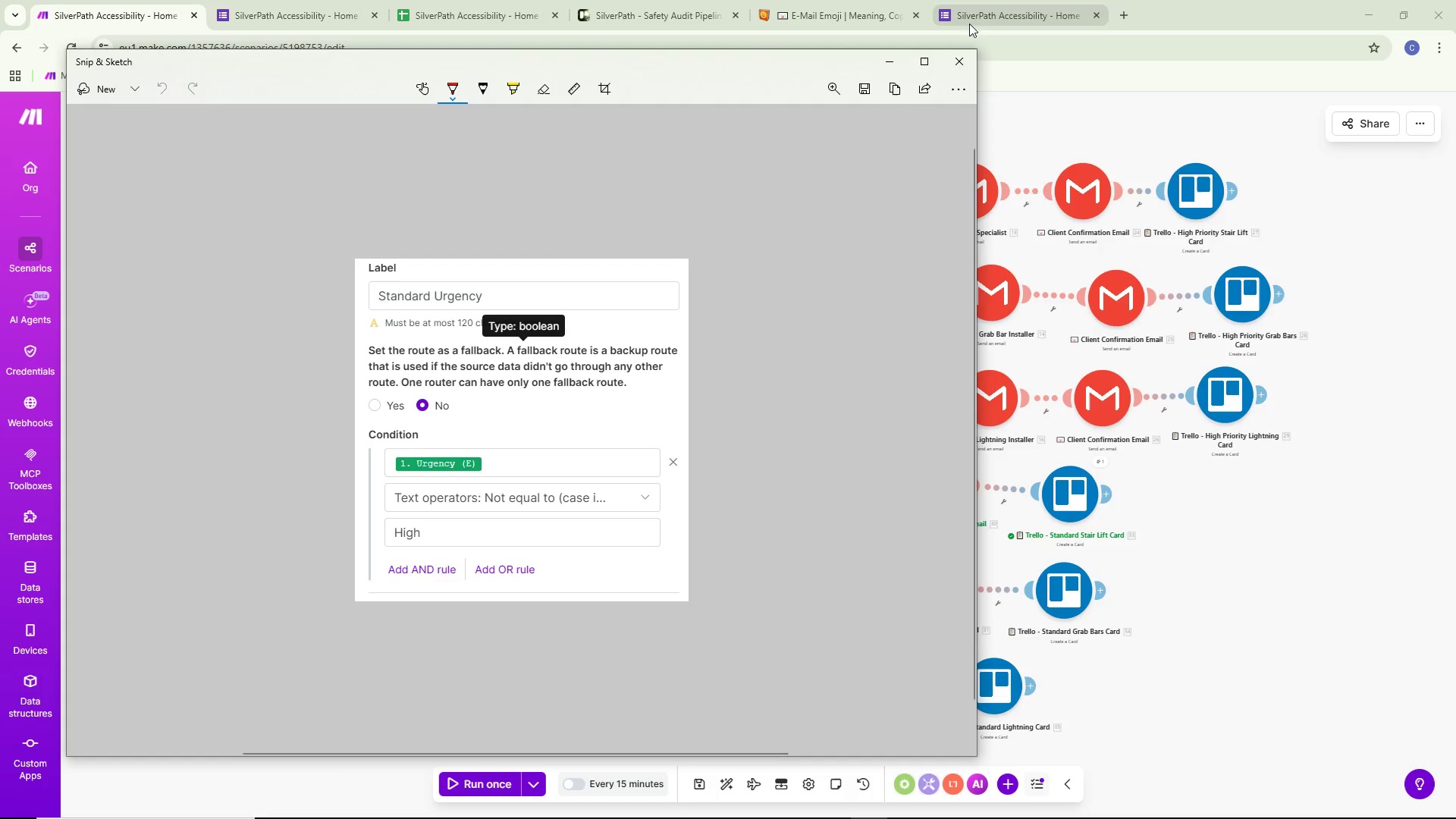 
left_click([944, 81])
 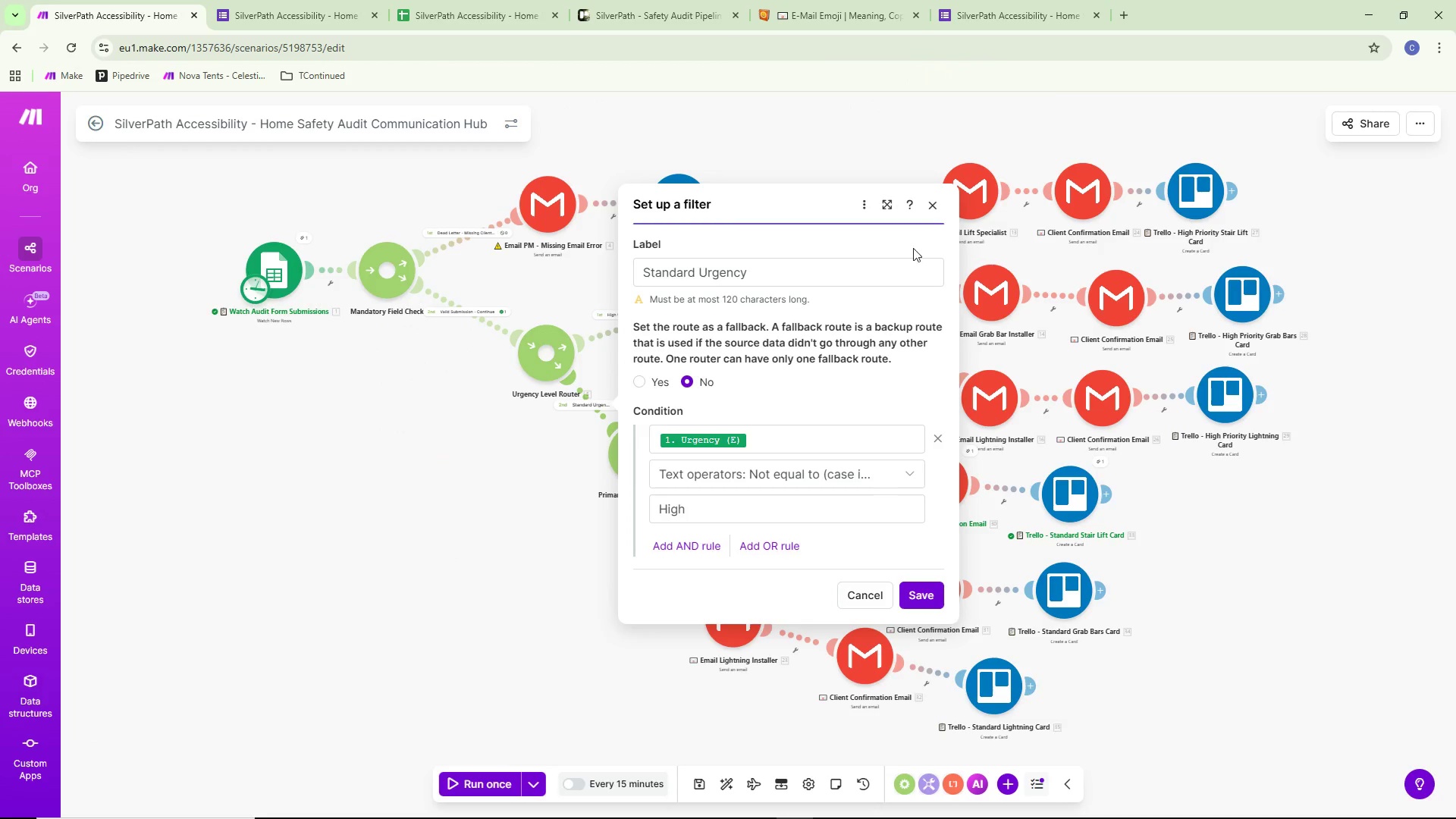 
left_click([403, 541])
 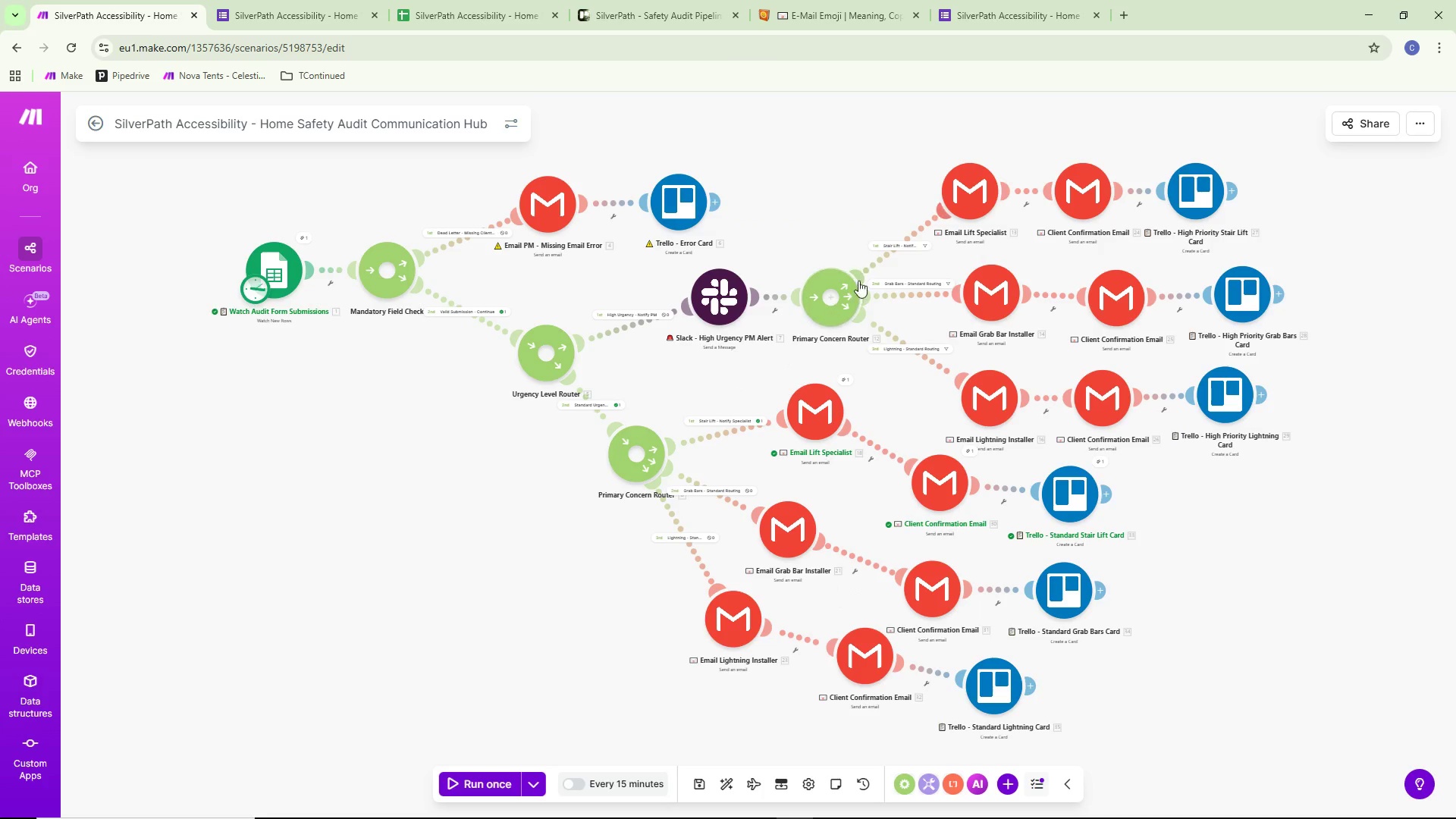 
wait(5.45)
 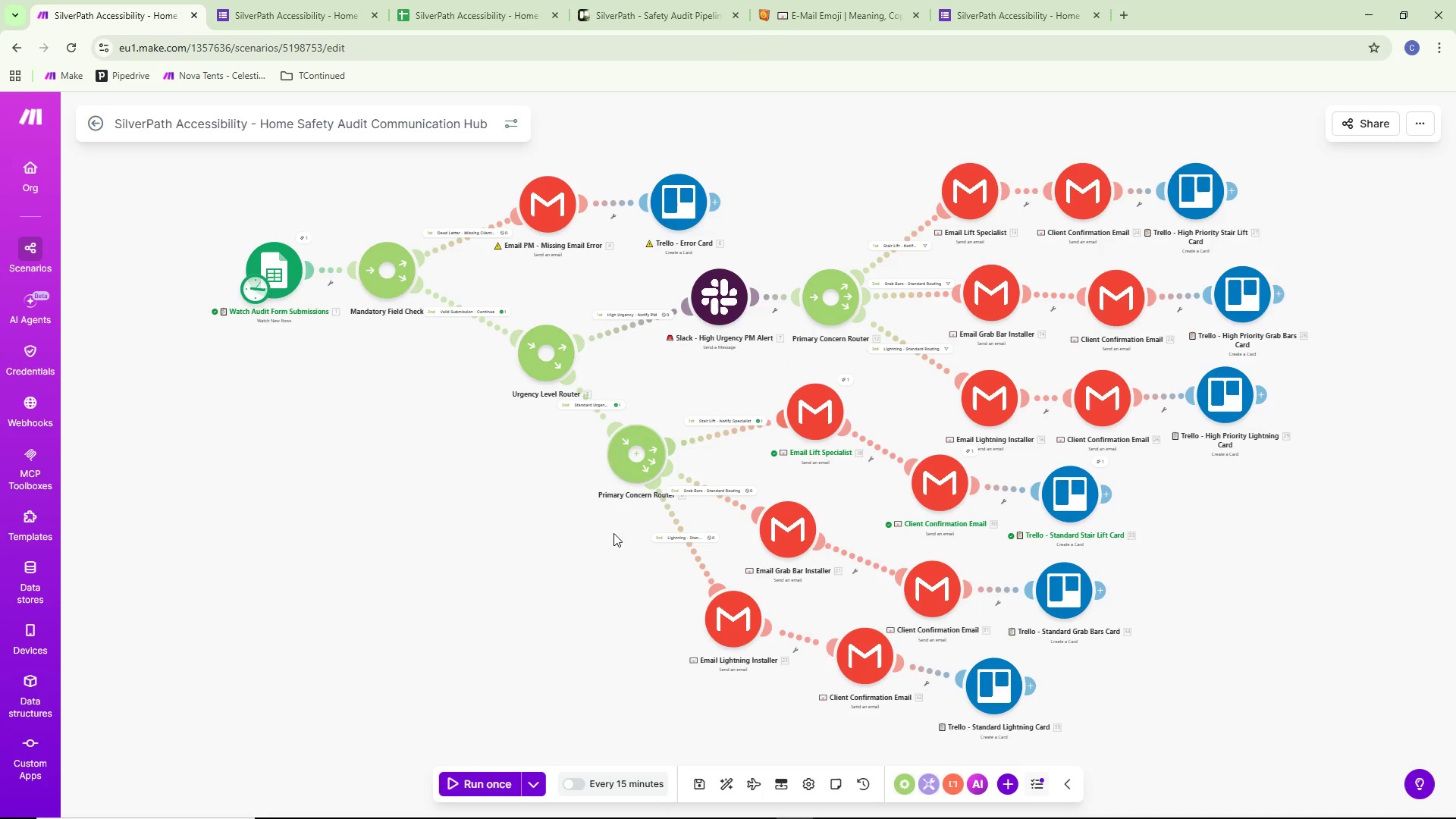 
left_click([895, 242])
 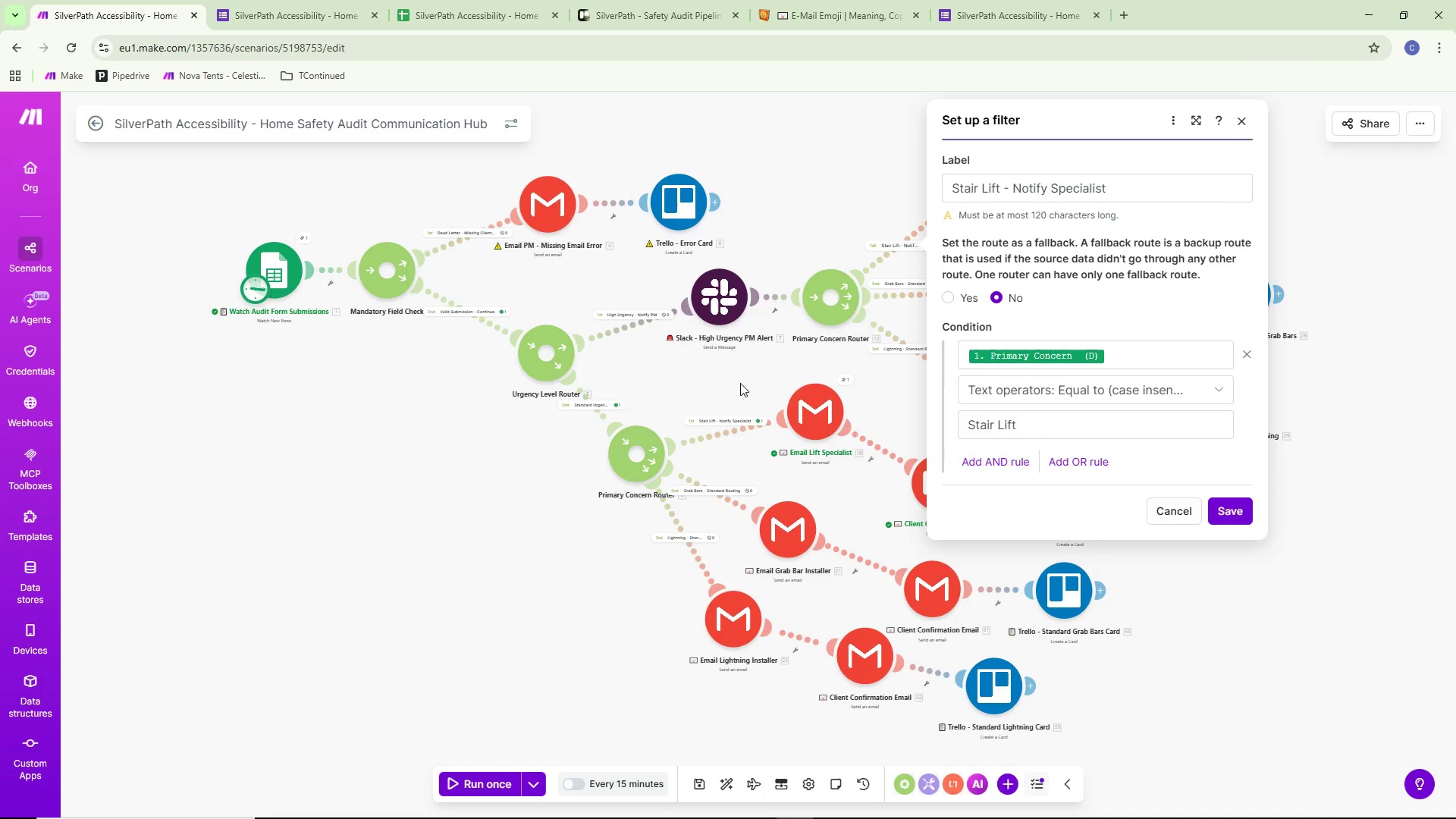 
wait(8.67)
 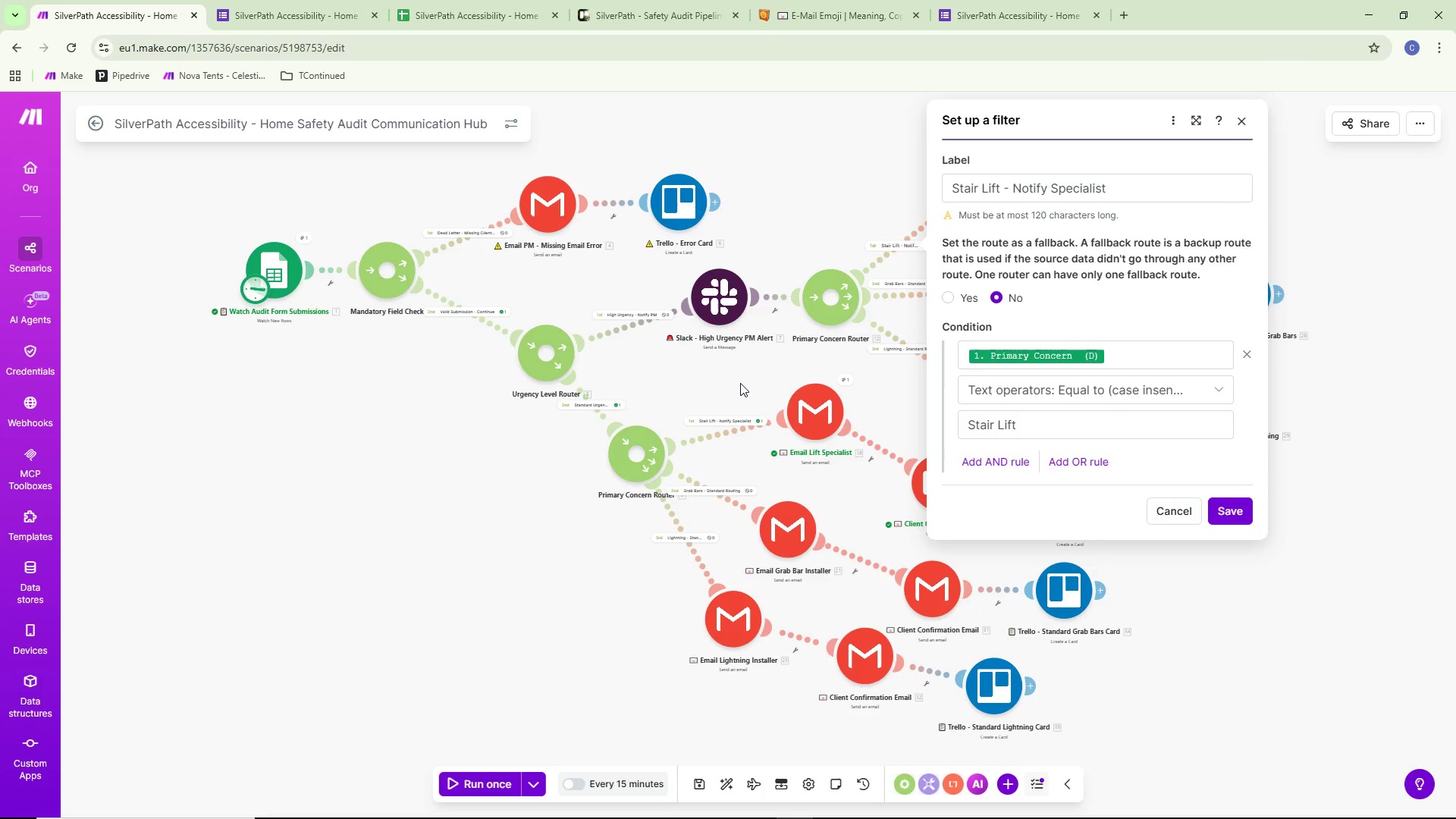 
left_click([886, 390])
 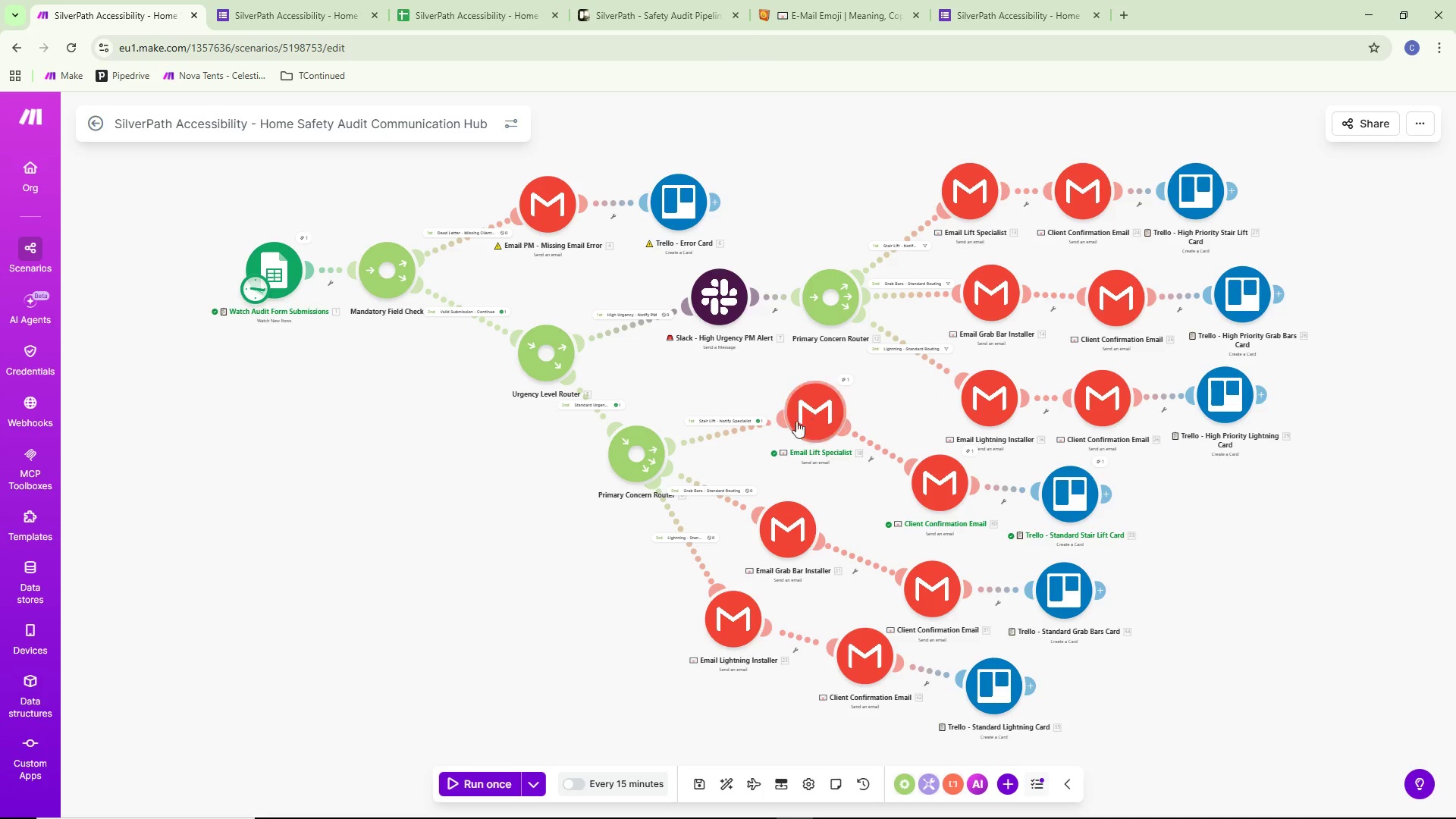 
left_click([712, 484])
 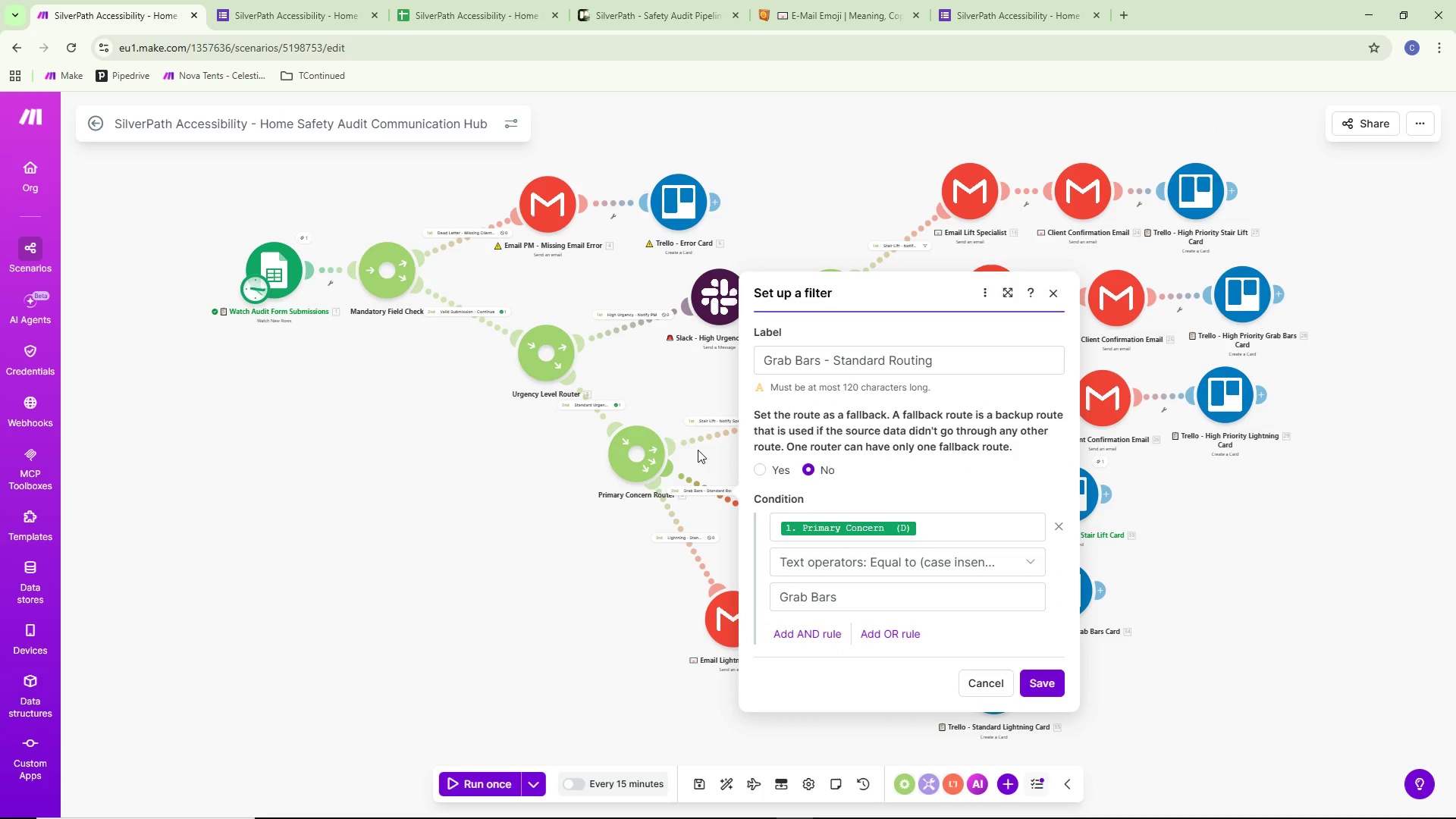 
left_click([648, 393])
 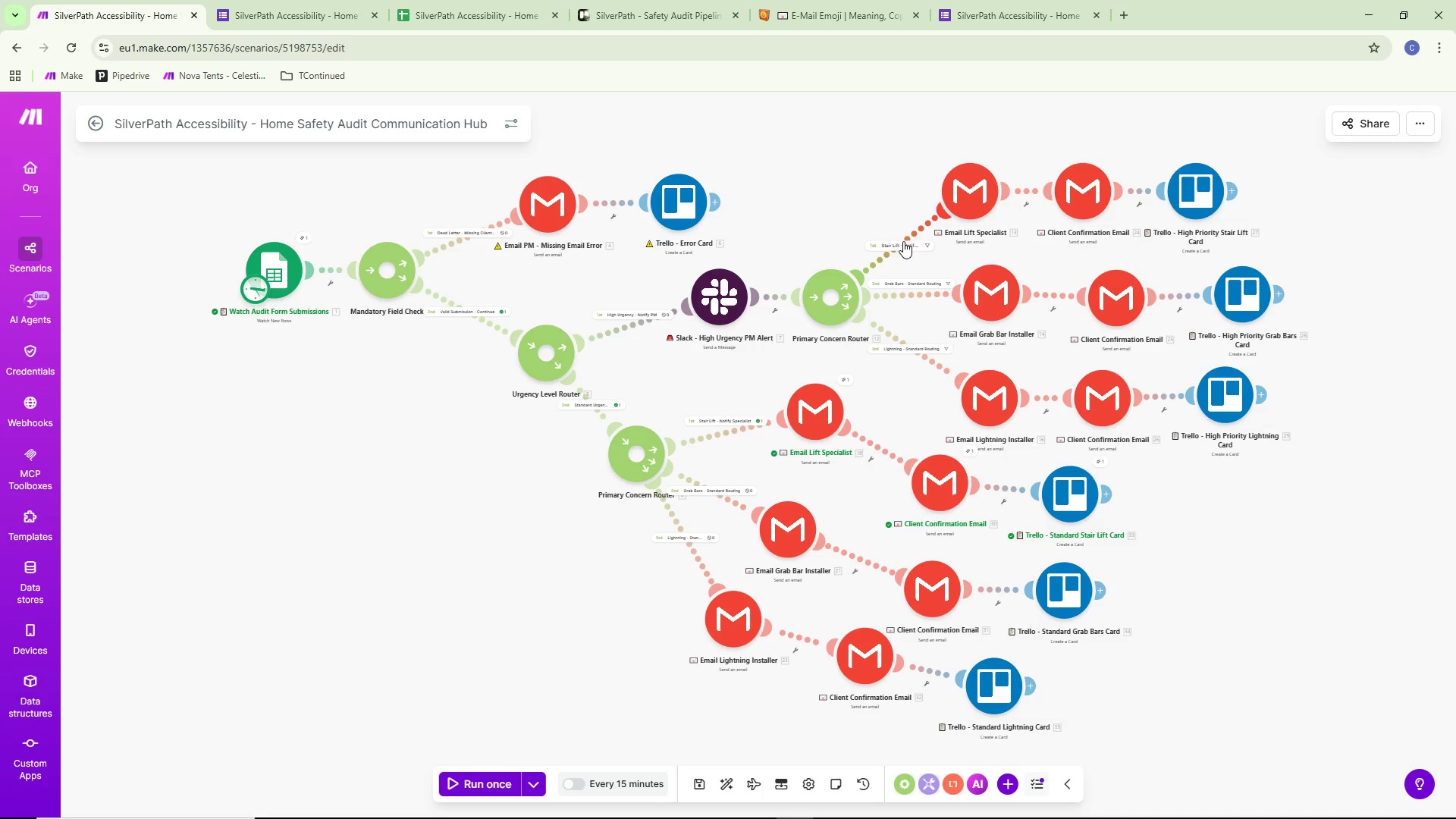 
left_click([903, 241])
 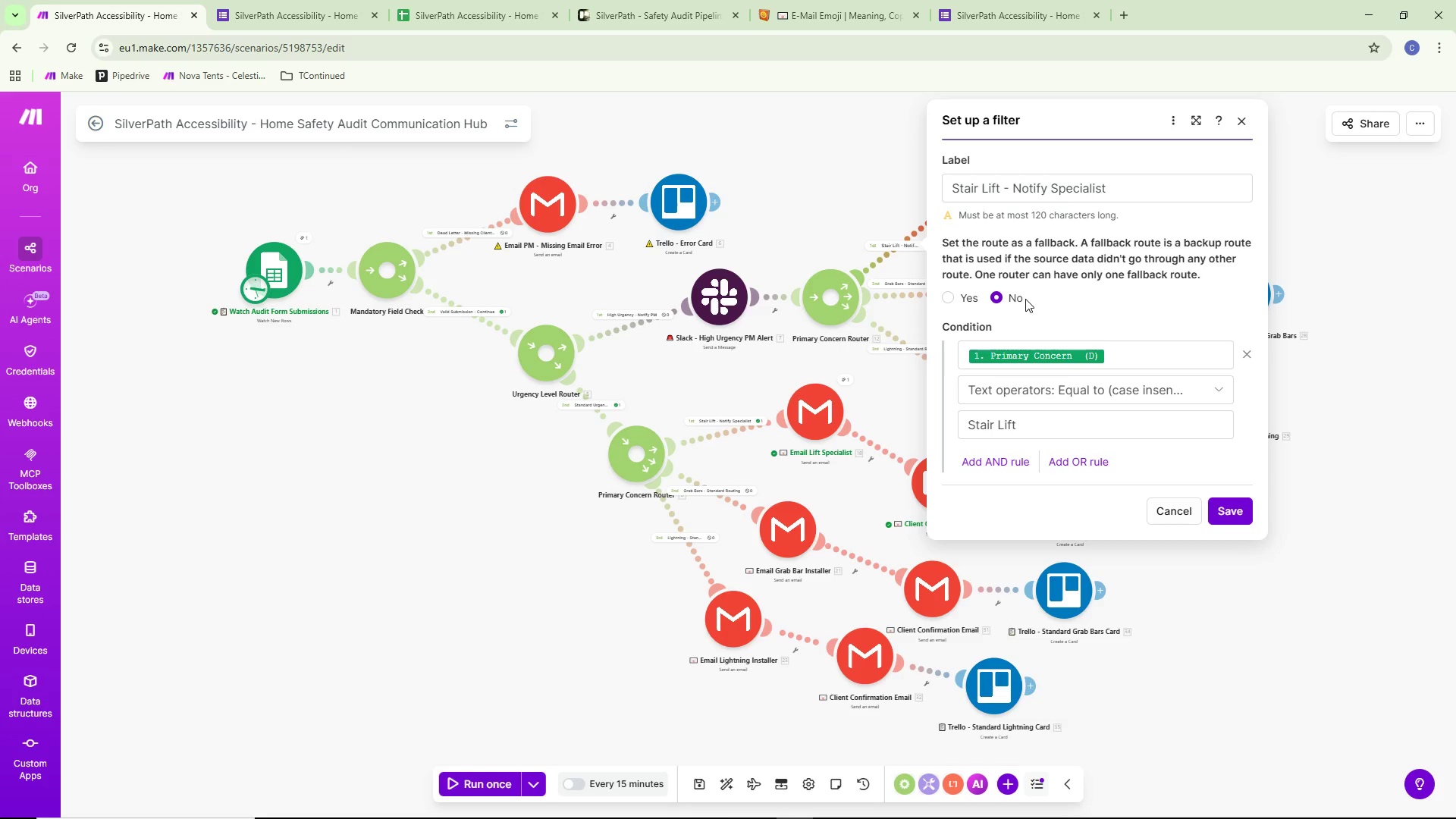 
key(Meta+Shift+S)
 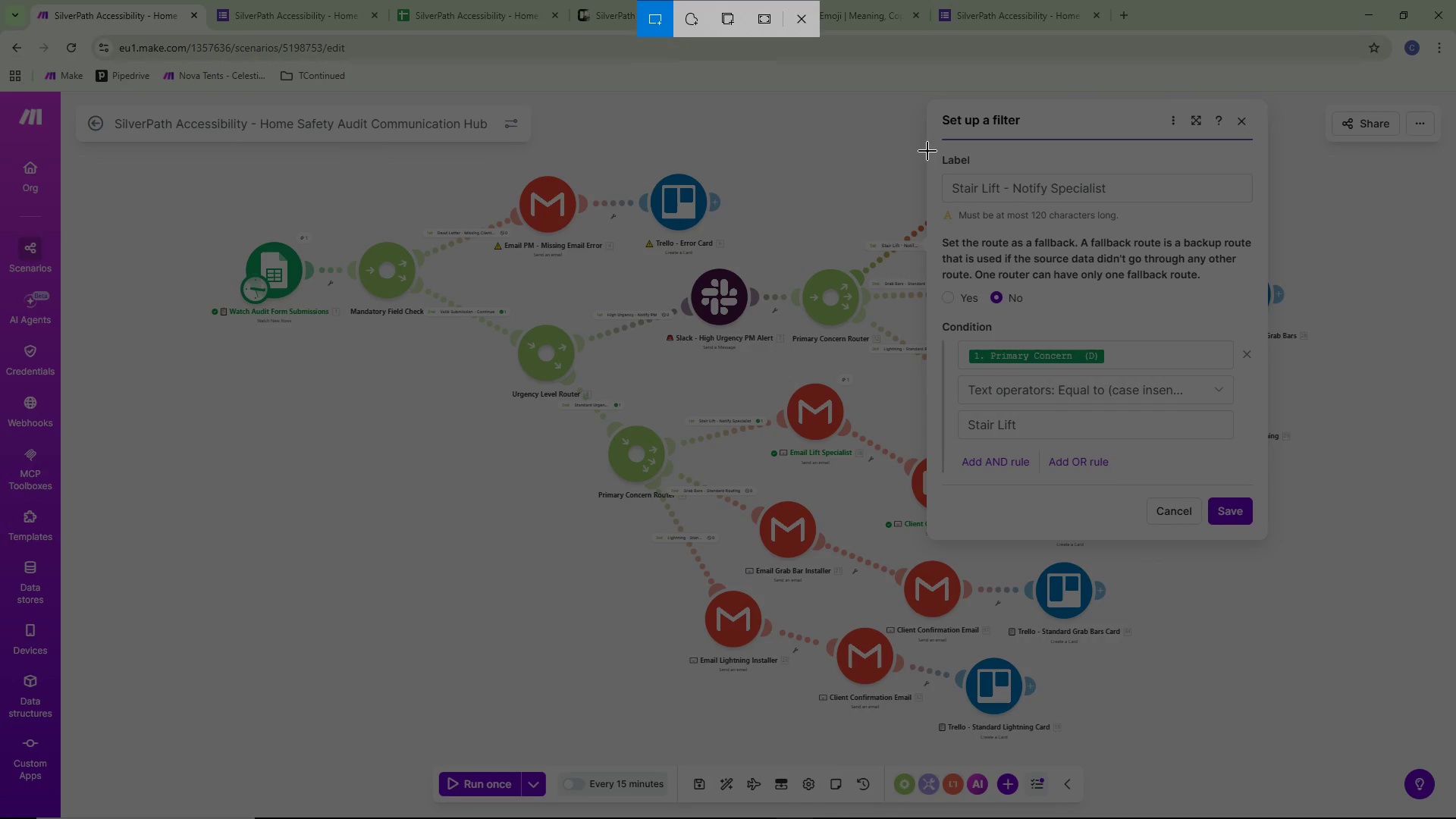 
left_click_drag(start_coordinate=[927, 143], to_coordinate=[1258, 498])
 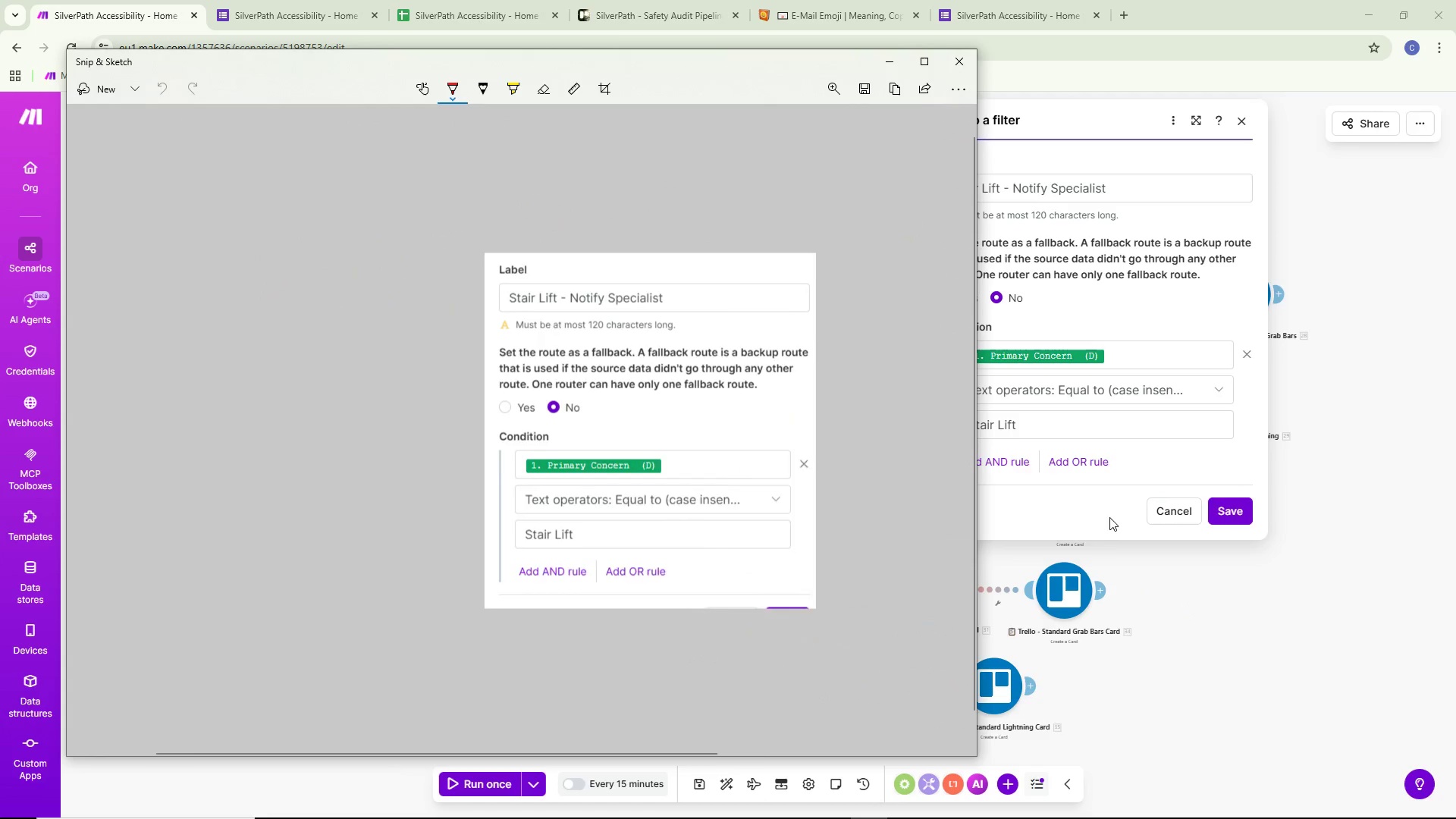 
key(Control+ControlLeft)
 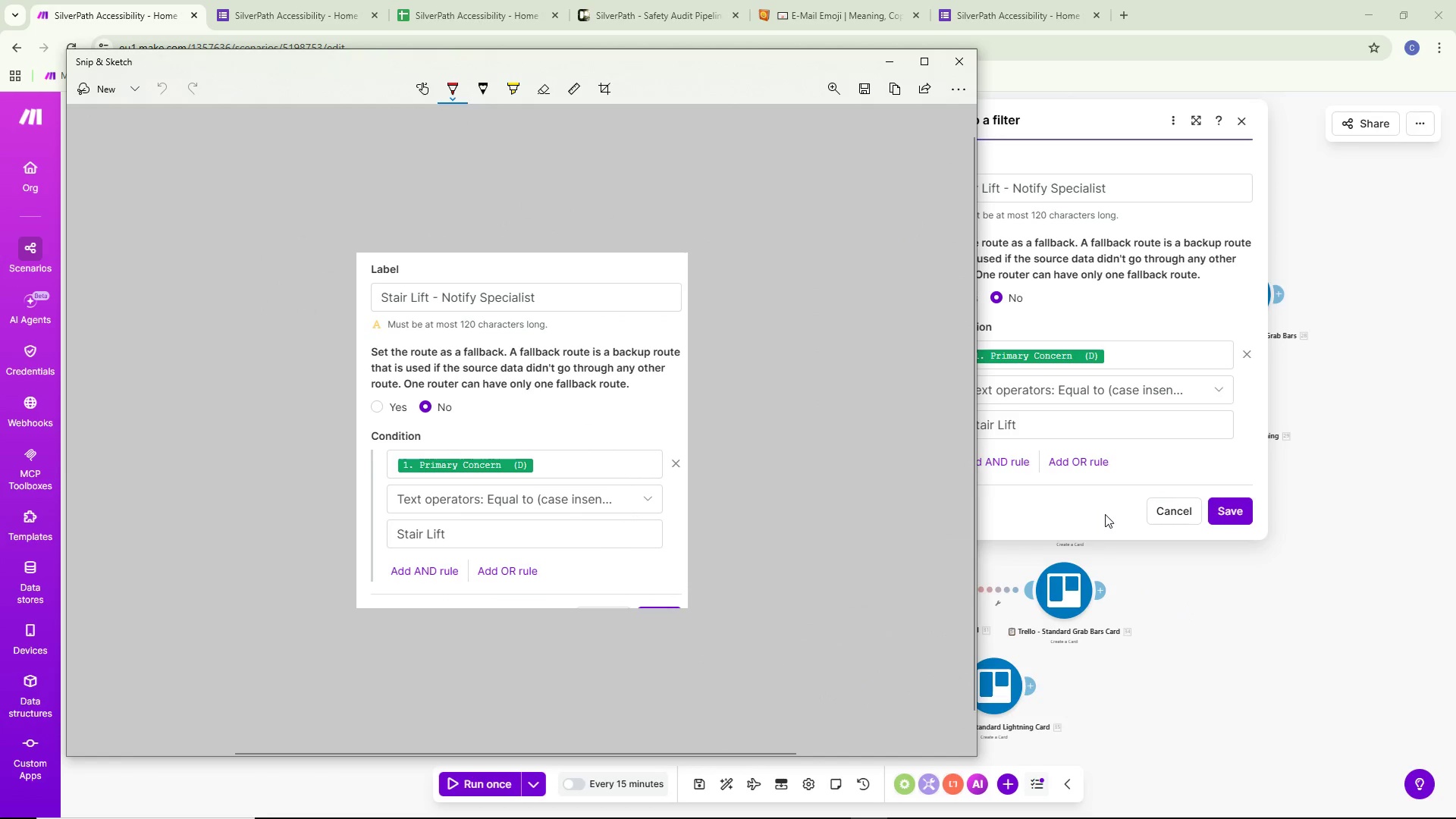 
key(Control+S)
 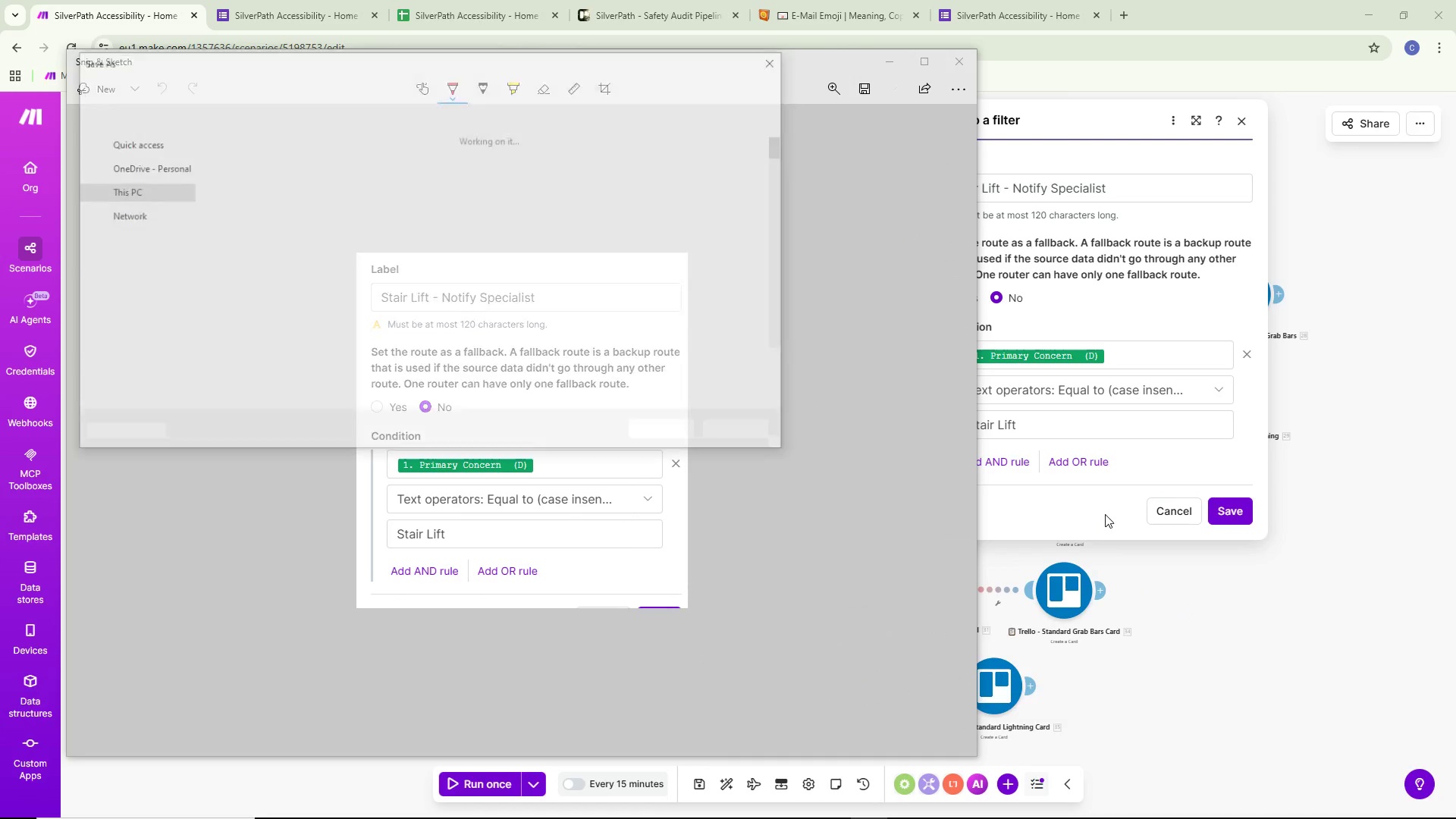 
key(Backspace)
type(s6)
 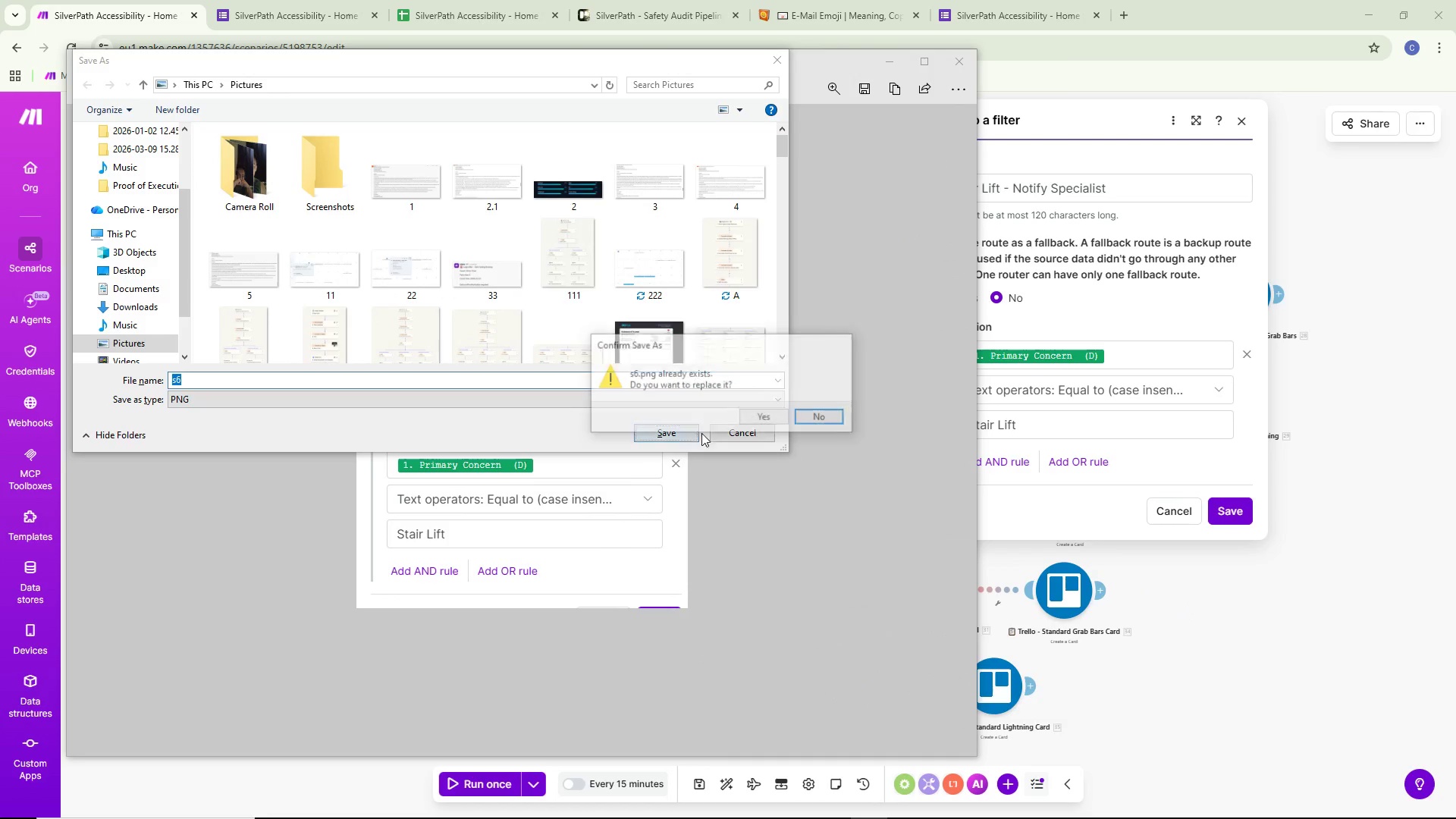 
left_click([755, 419])
 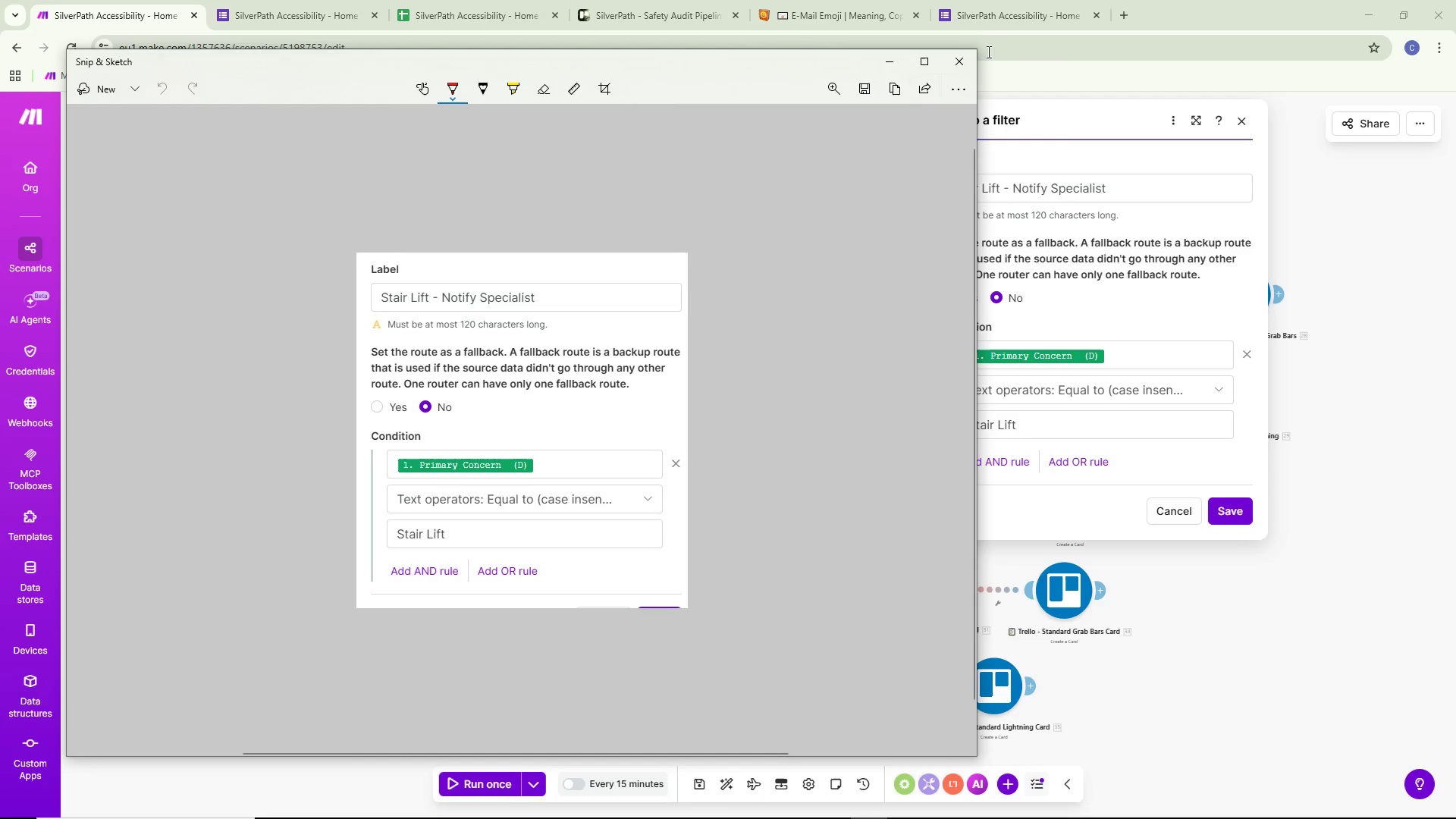 
left_click([963, 58])
 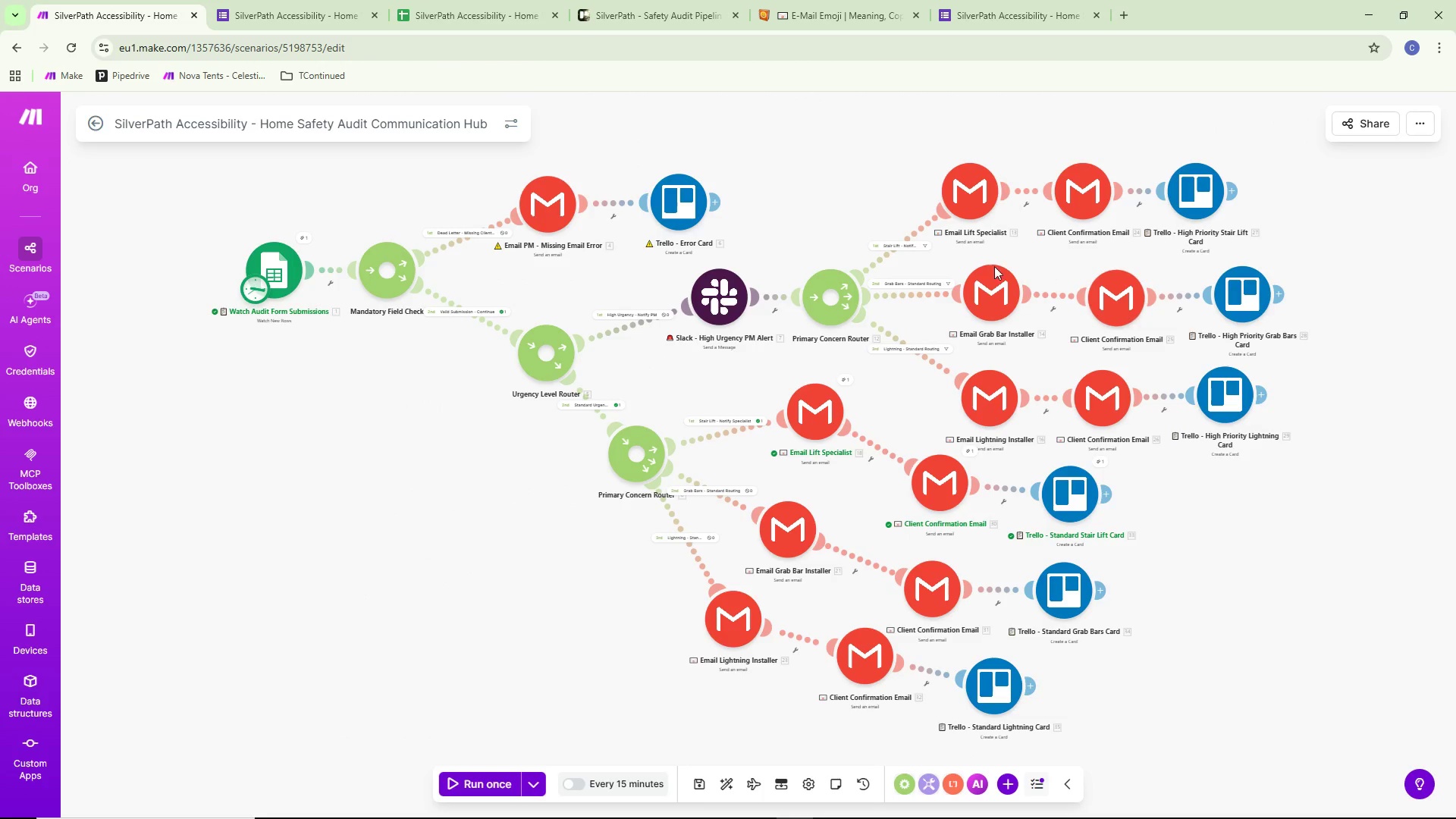 
left_click([926, 284])
 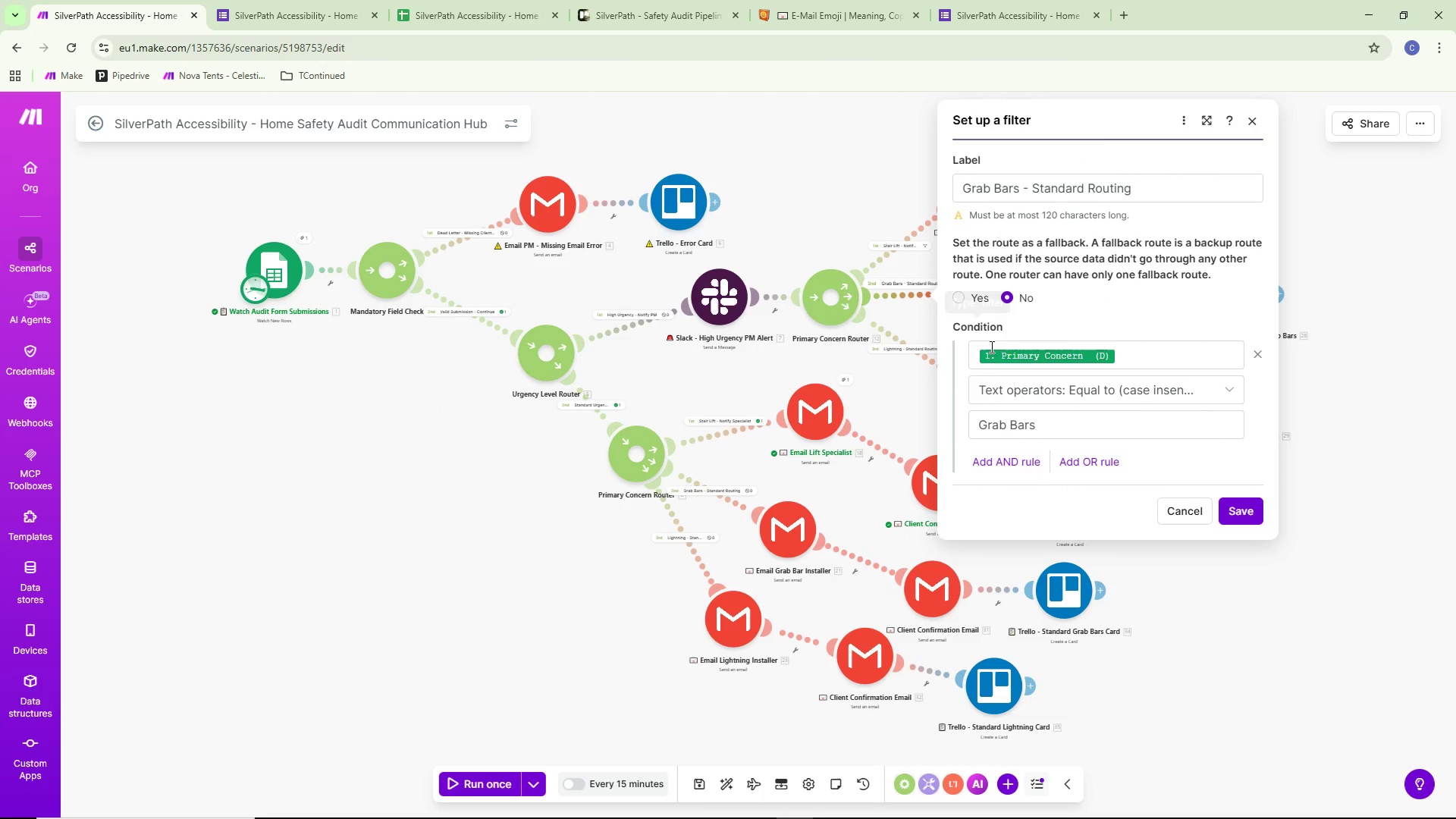 
key(Meta+Shift+S)
 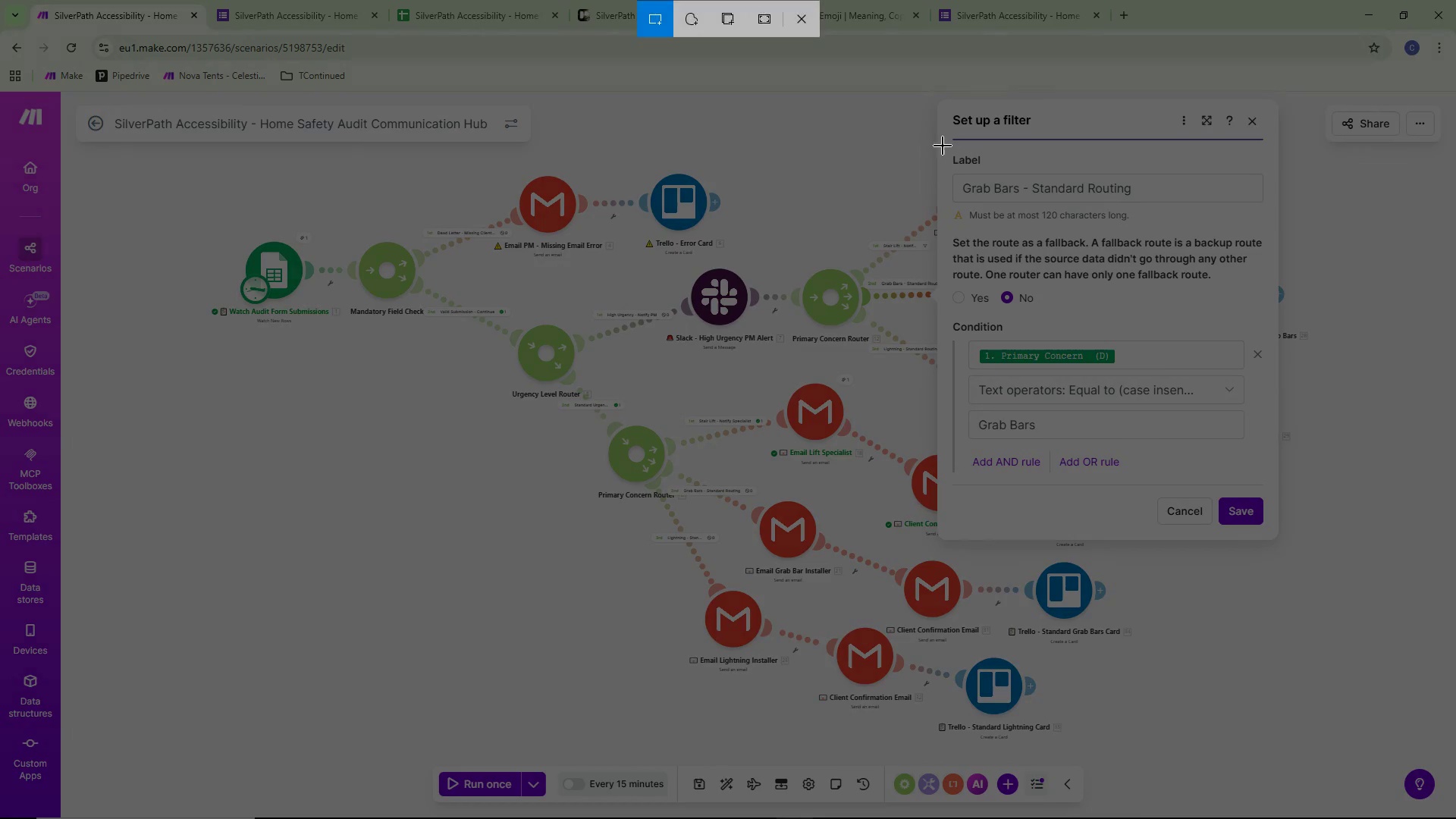 
left_click_drag(start_coordinate=[943, 145], to_coordinate=[1270, 494])
 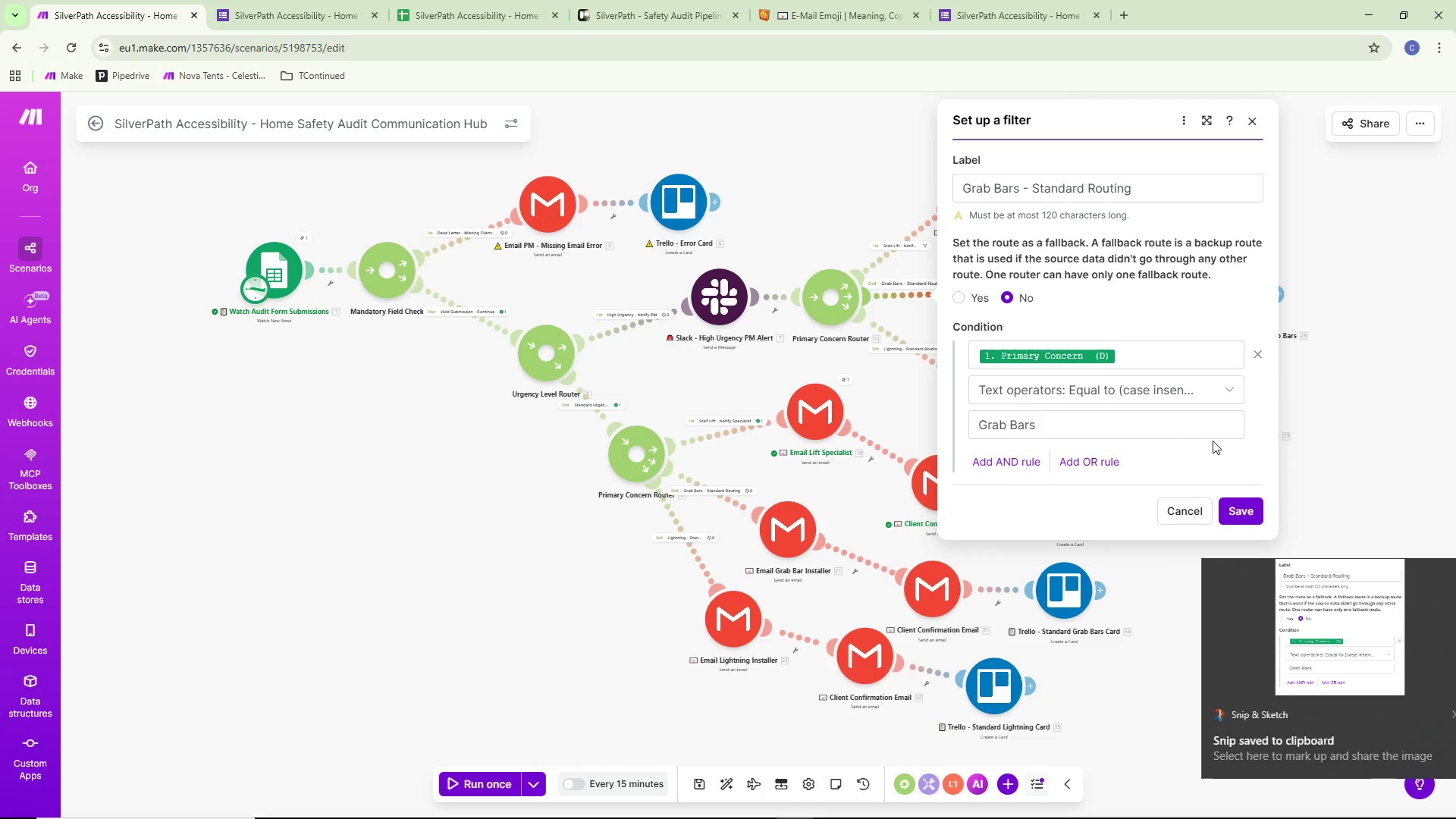 
key(Control+ControlLeft)
 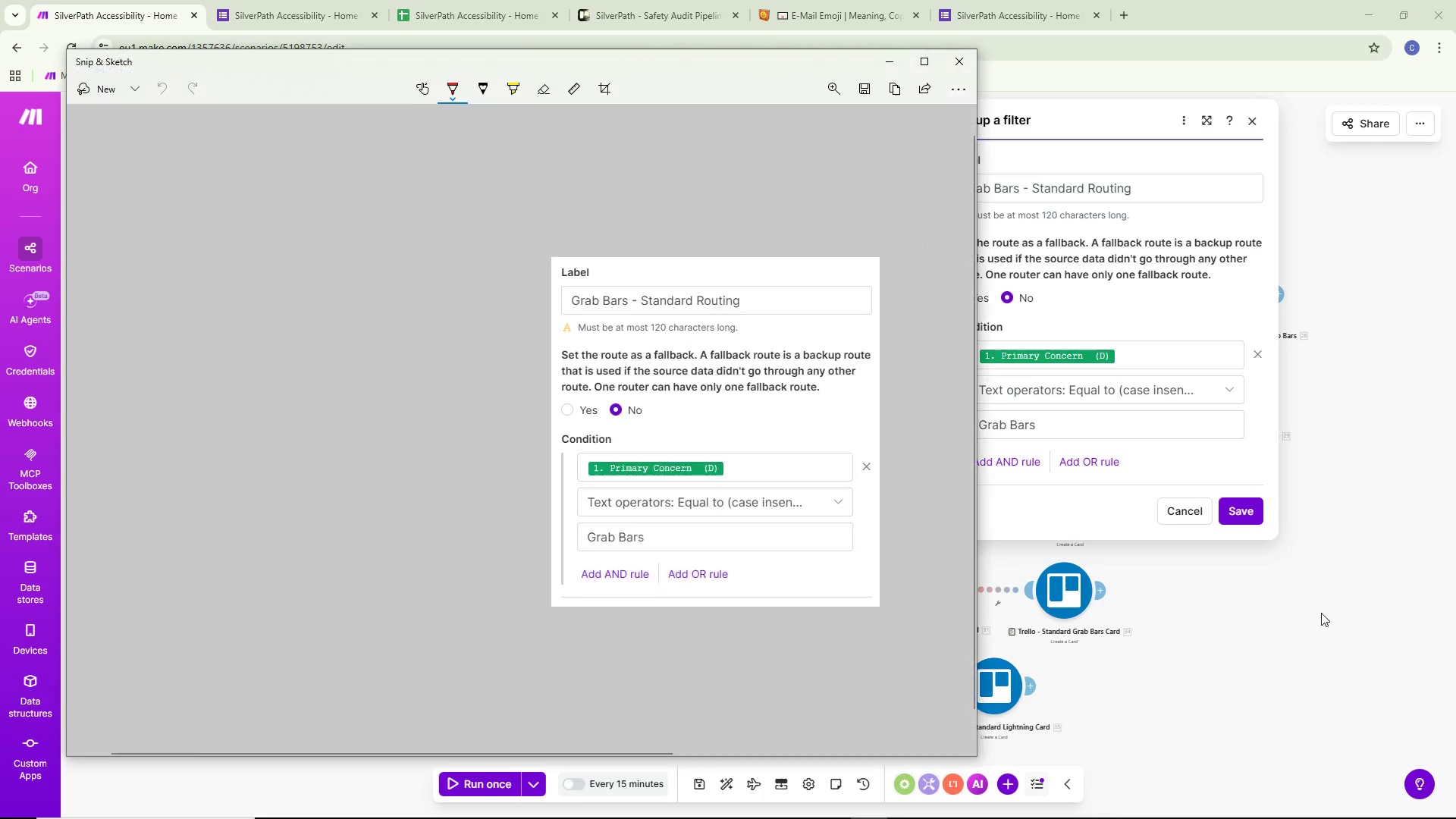 
key(Control+ControlLeft)
 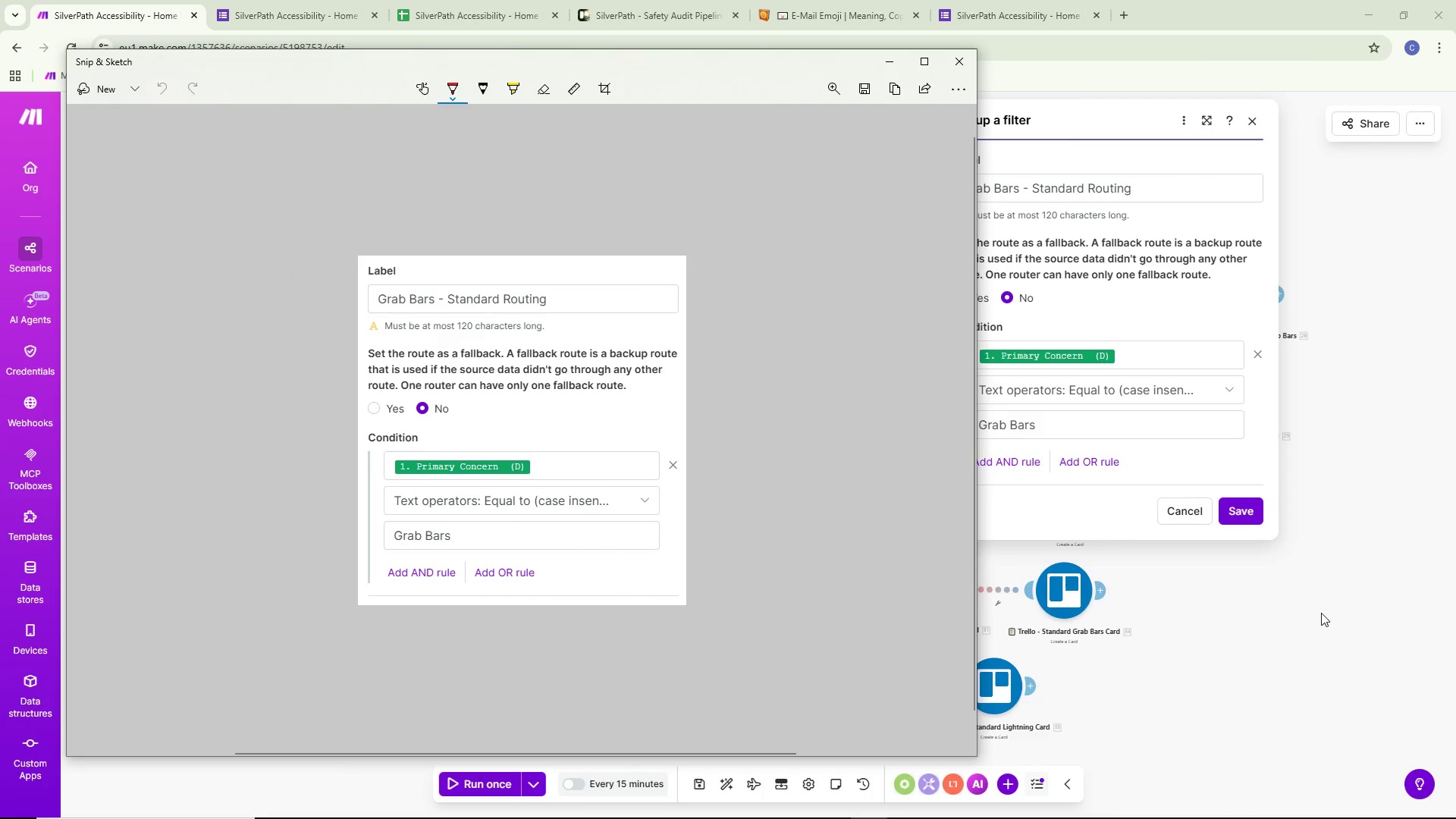 
key(Control+S)
 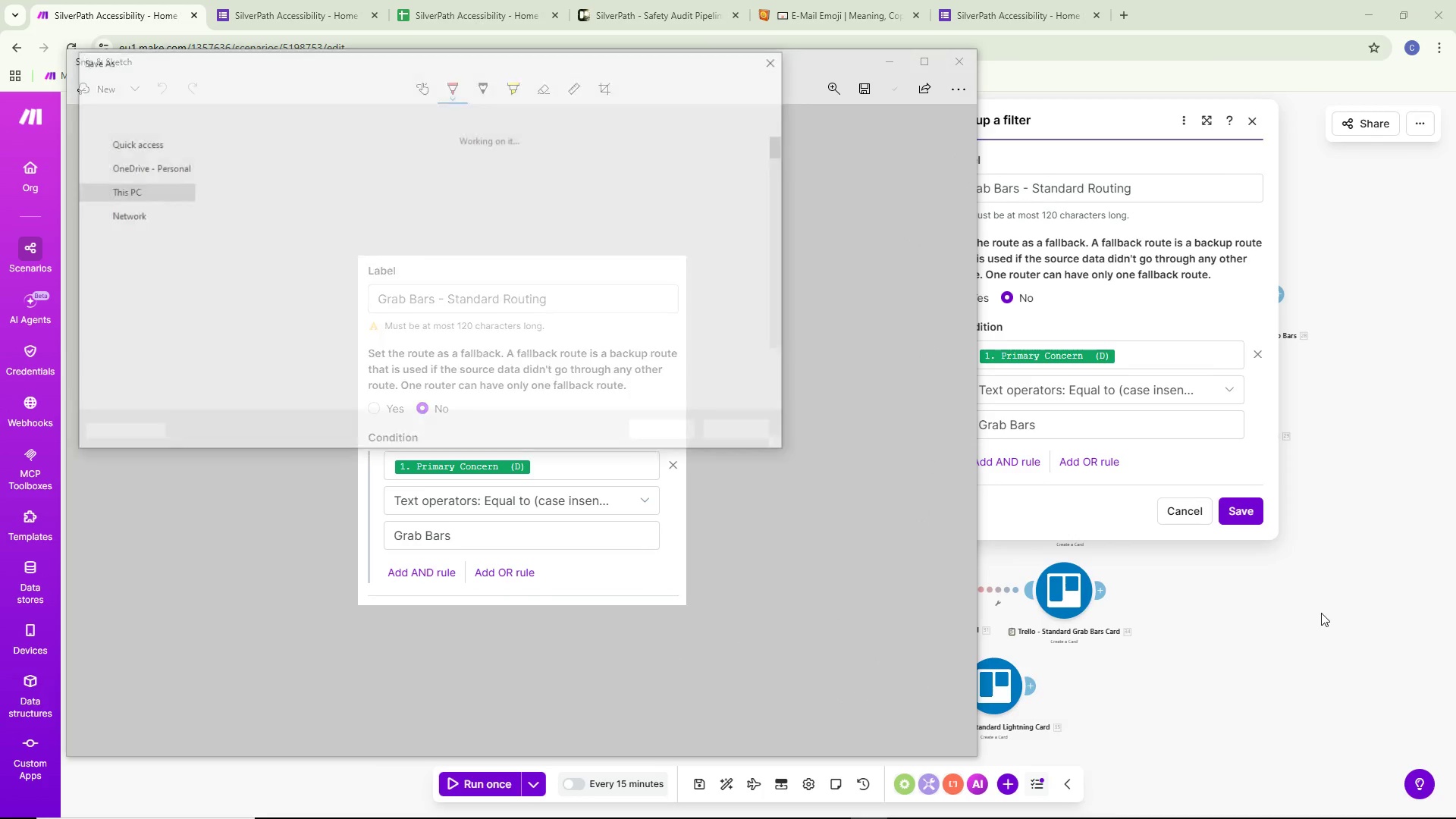 
key(Backspace)
type(s7)
 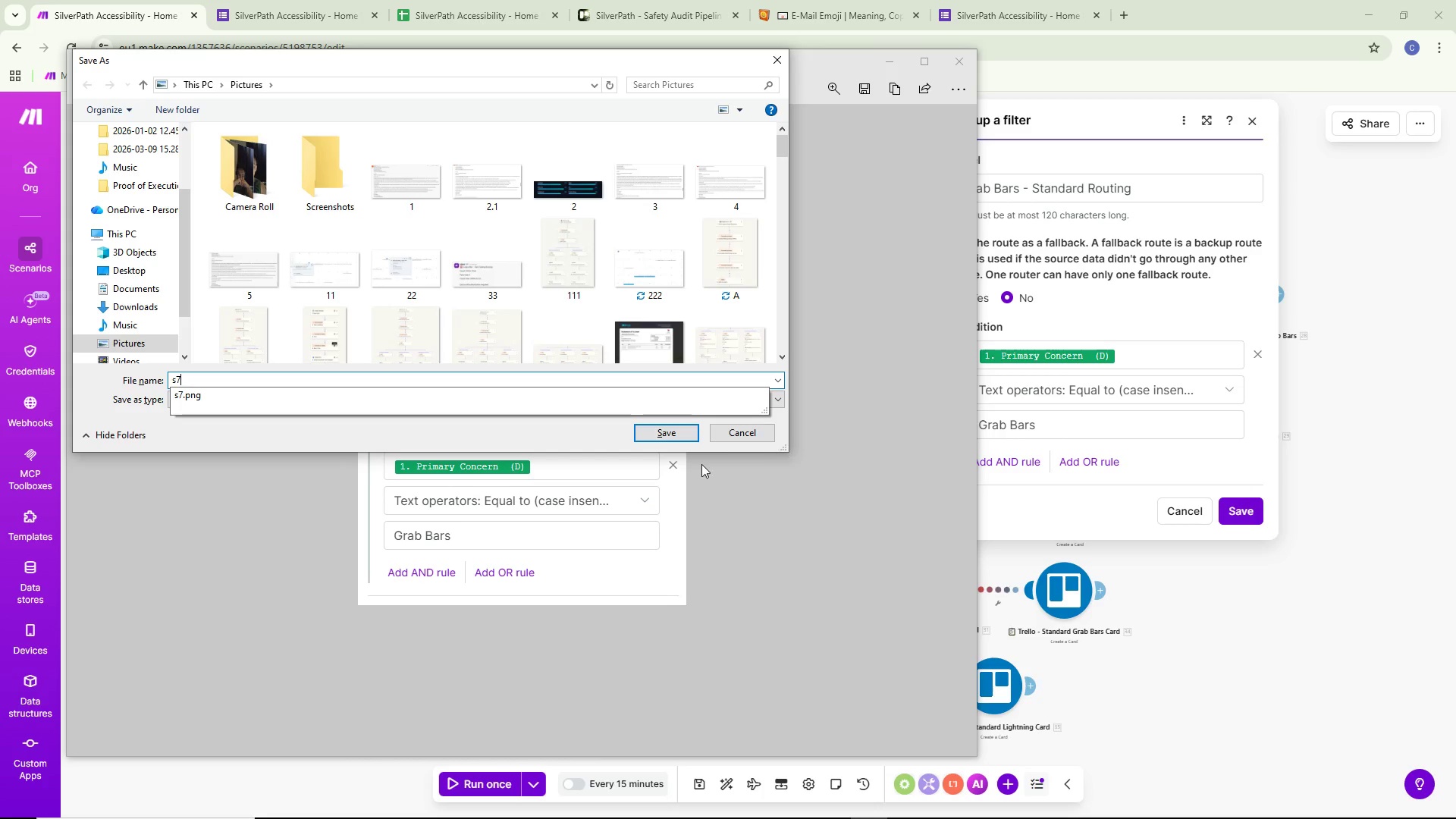 
left_click([689, 435])
 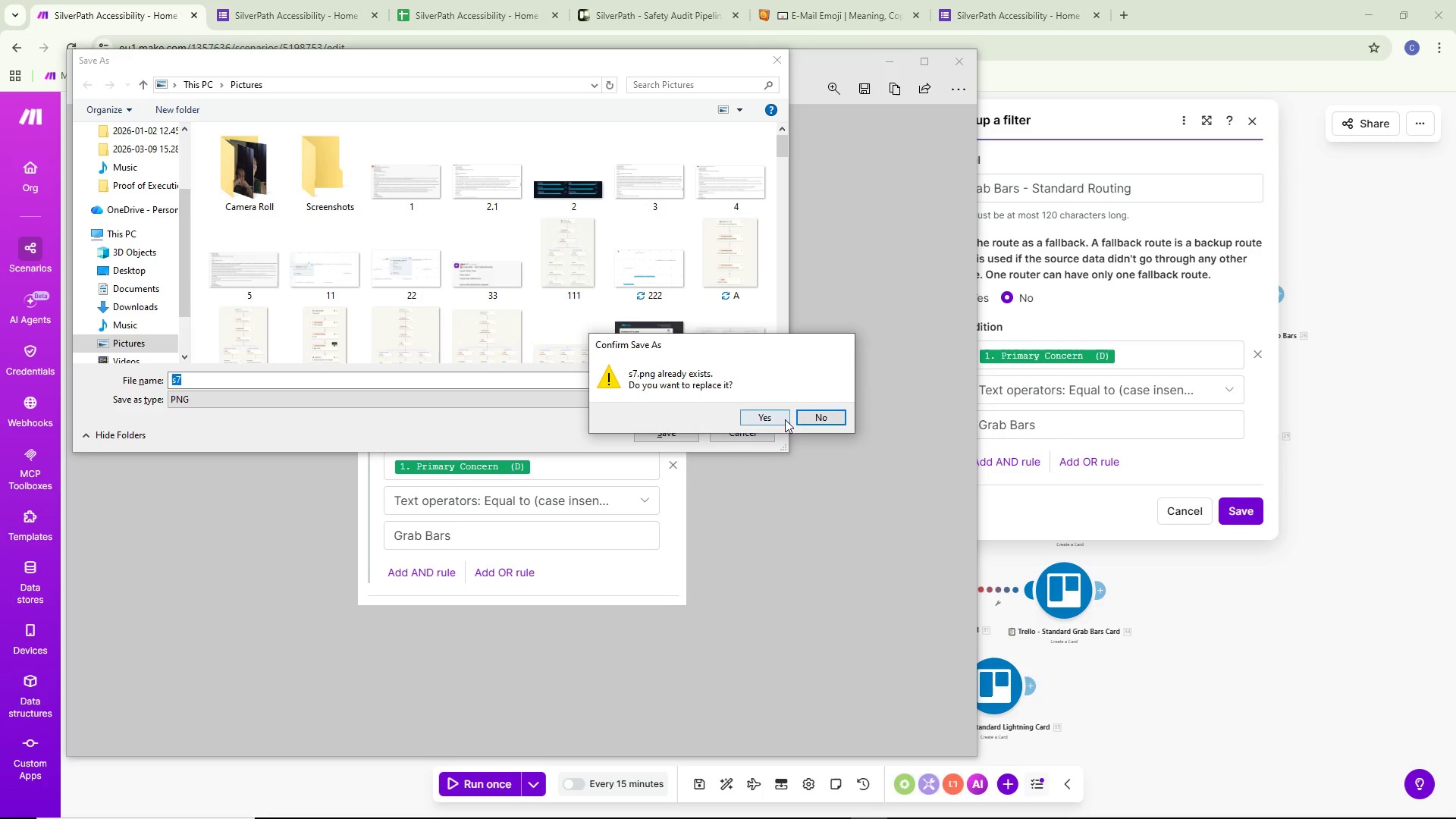 
left_click([786, 419])
 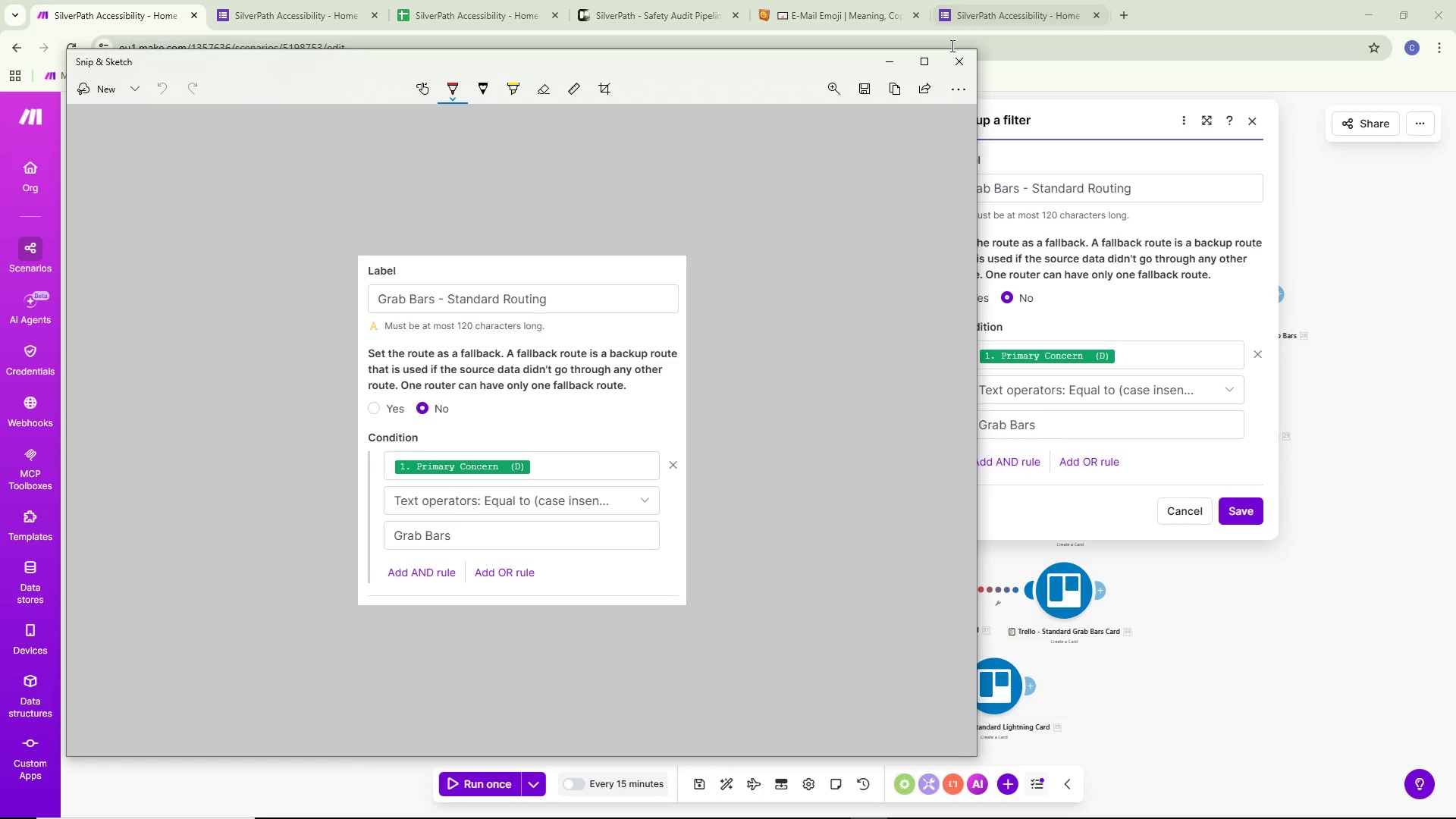 
left_click([954, 58])
 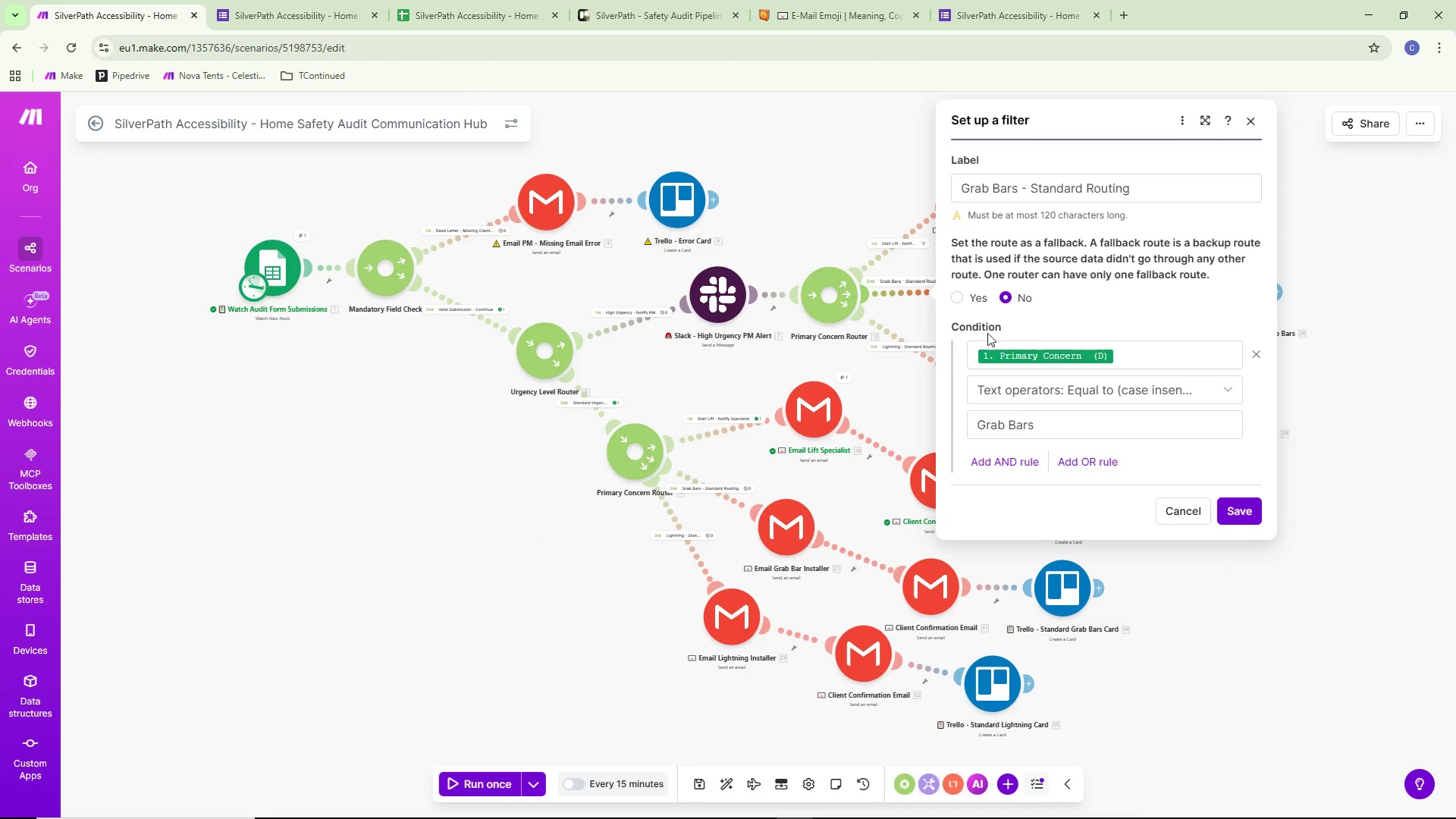 
left_click([900, 389])
 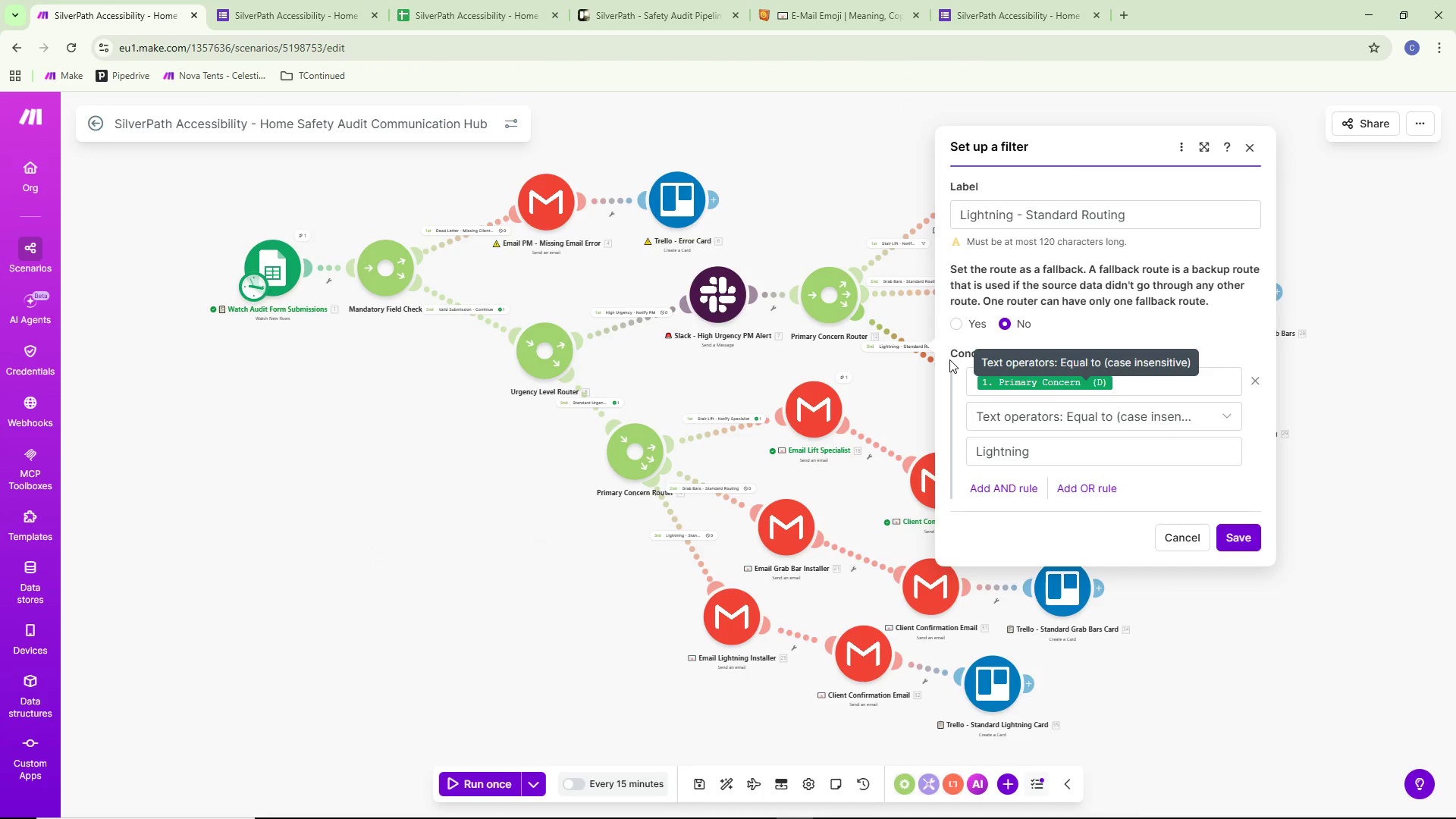 
key(Meta+Shift+S)
 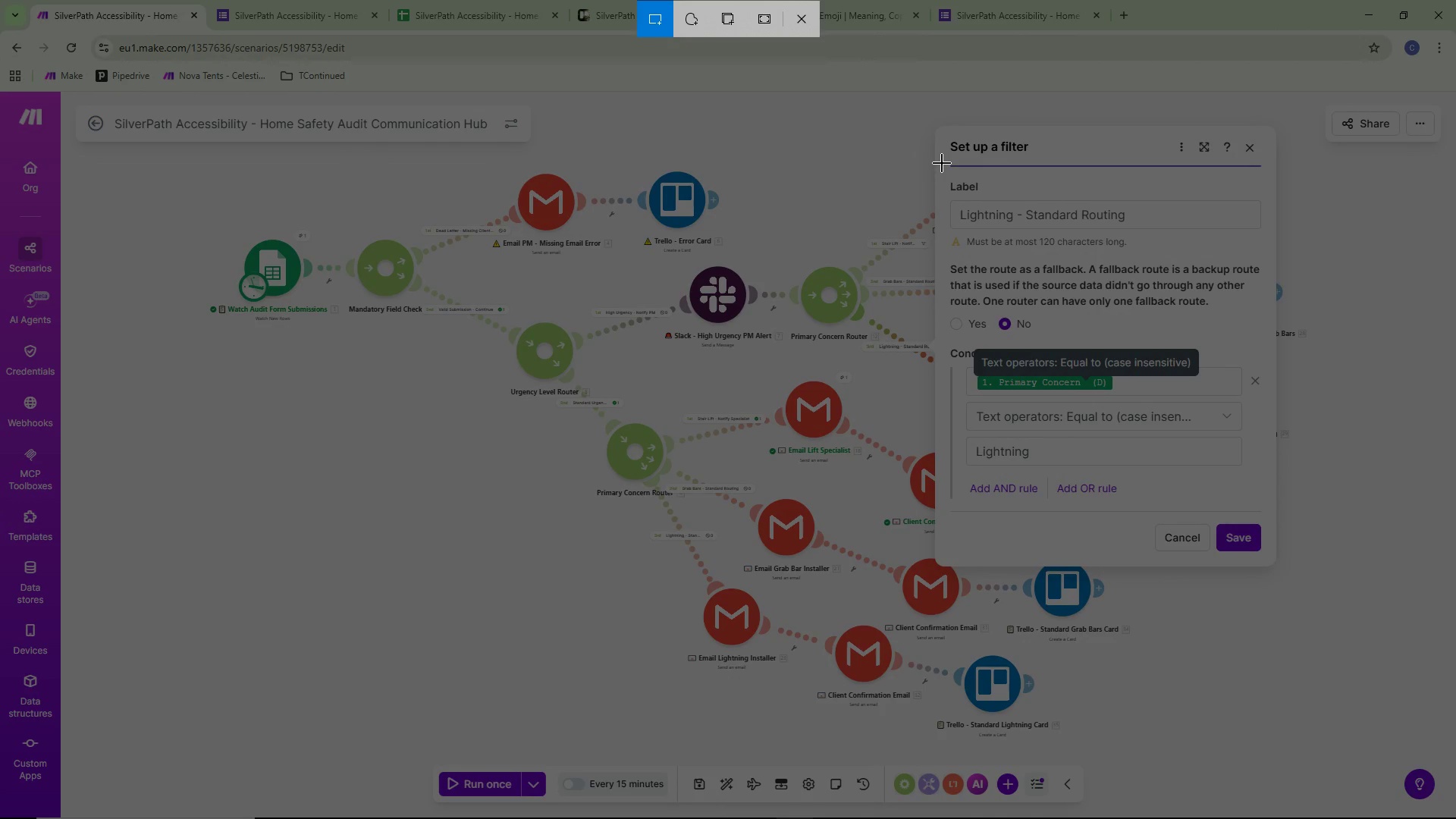 
left_click_drag(start_coordinate=[940, 168], to_coordinate=[1272, 519])
 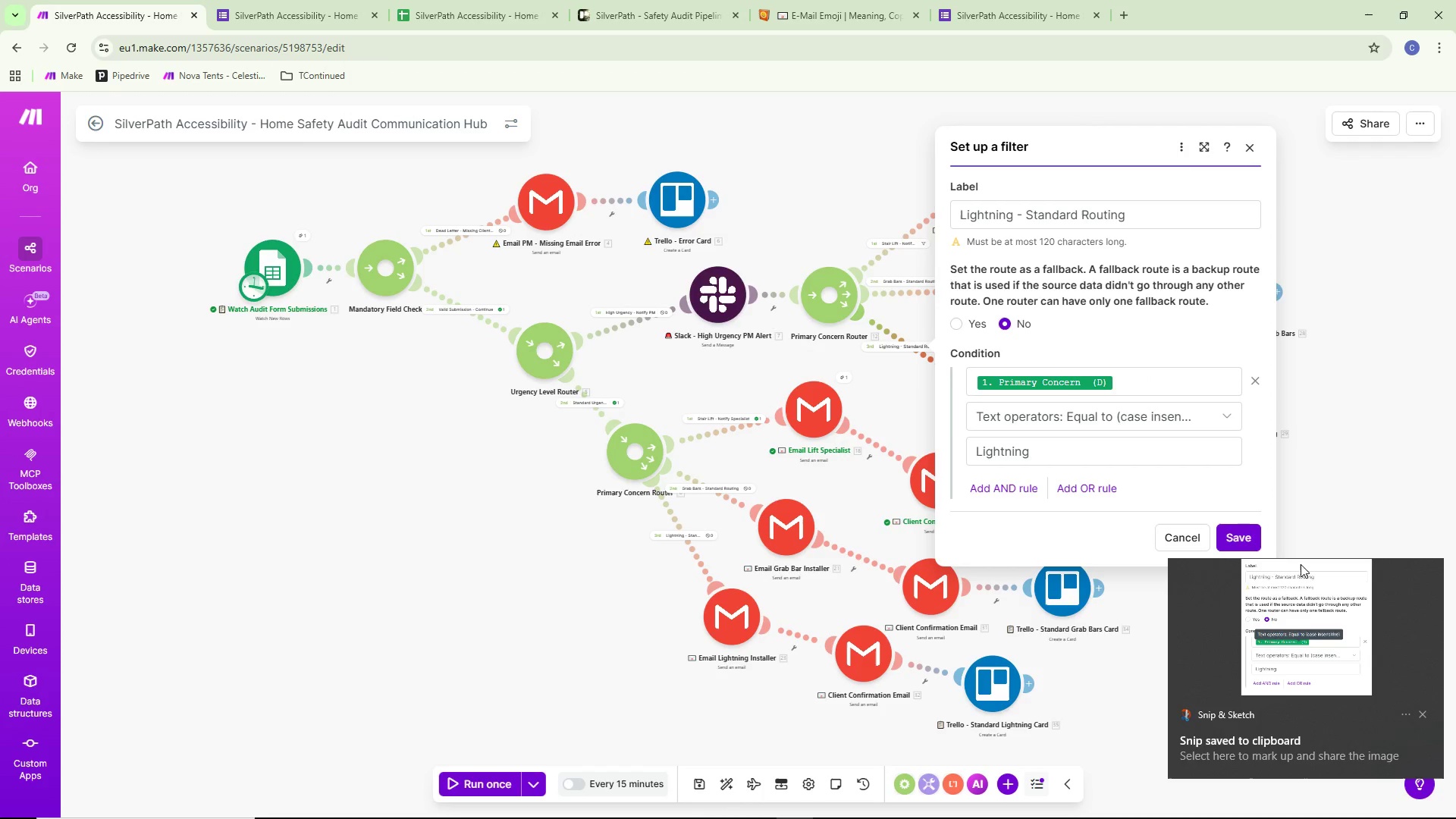 
left_click([1286, 605])
 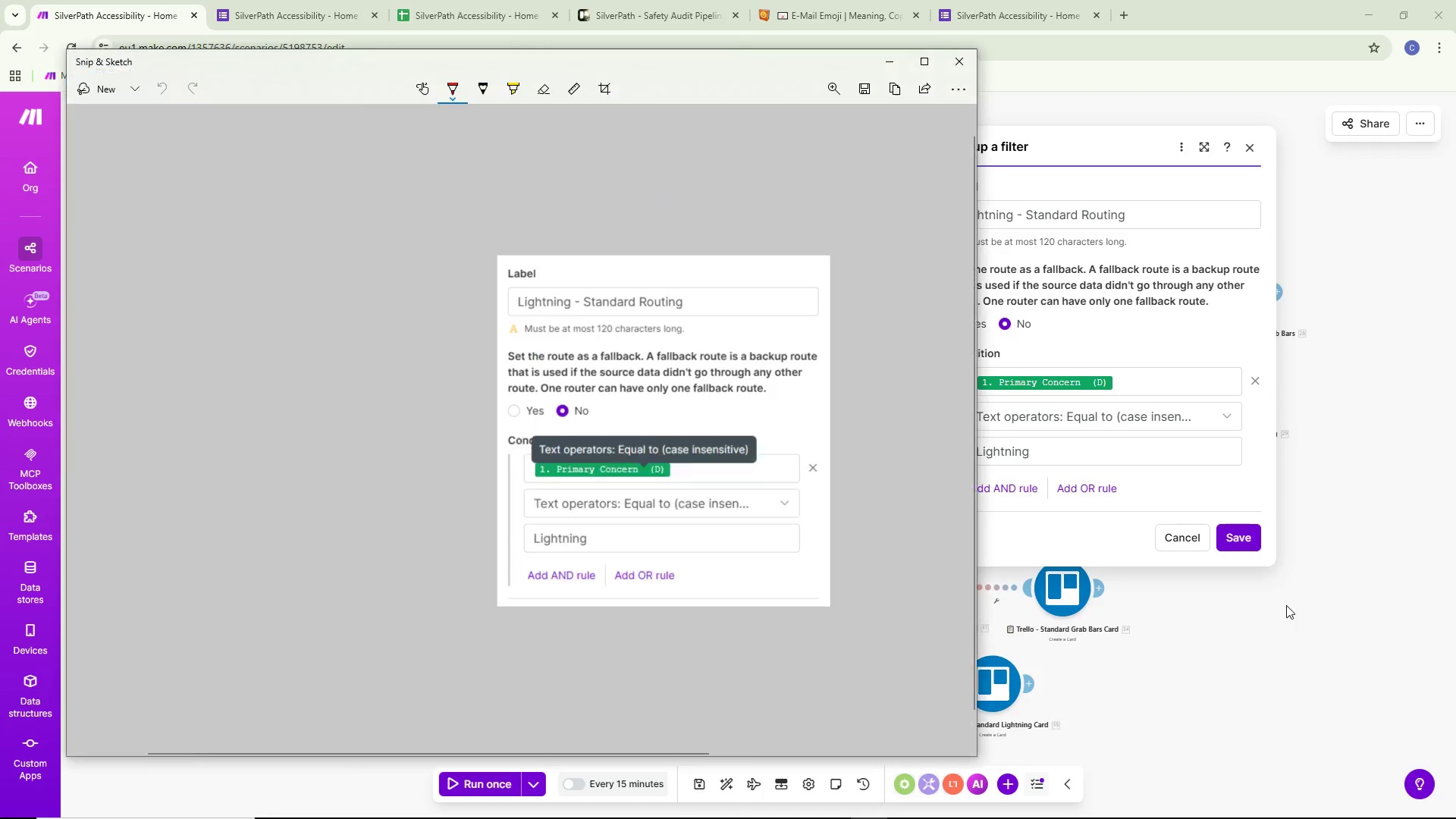 
key(Control+ControlLeft)
 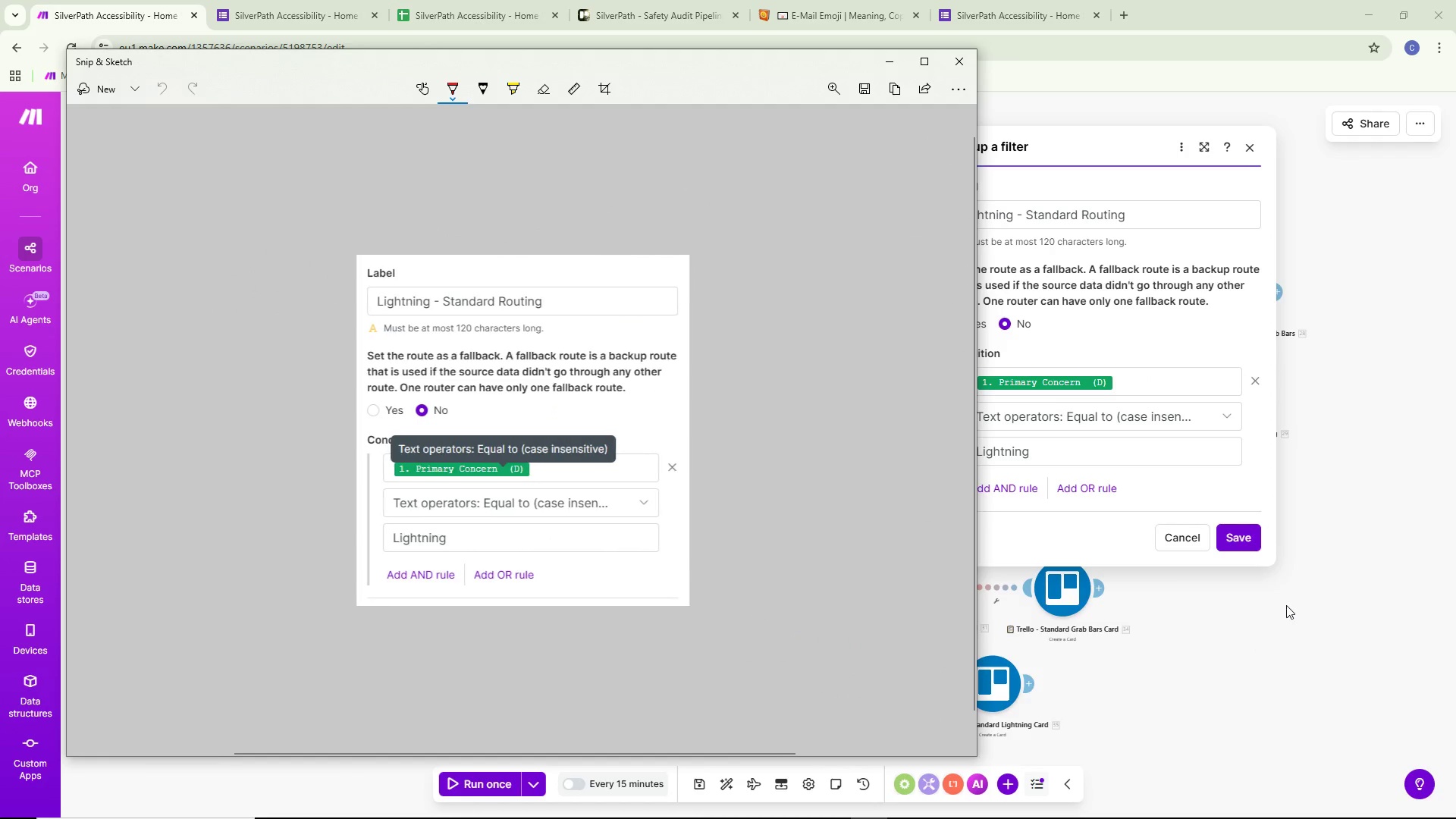 
key(Control+S)
 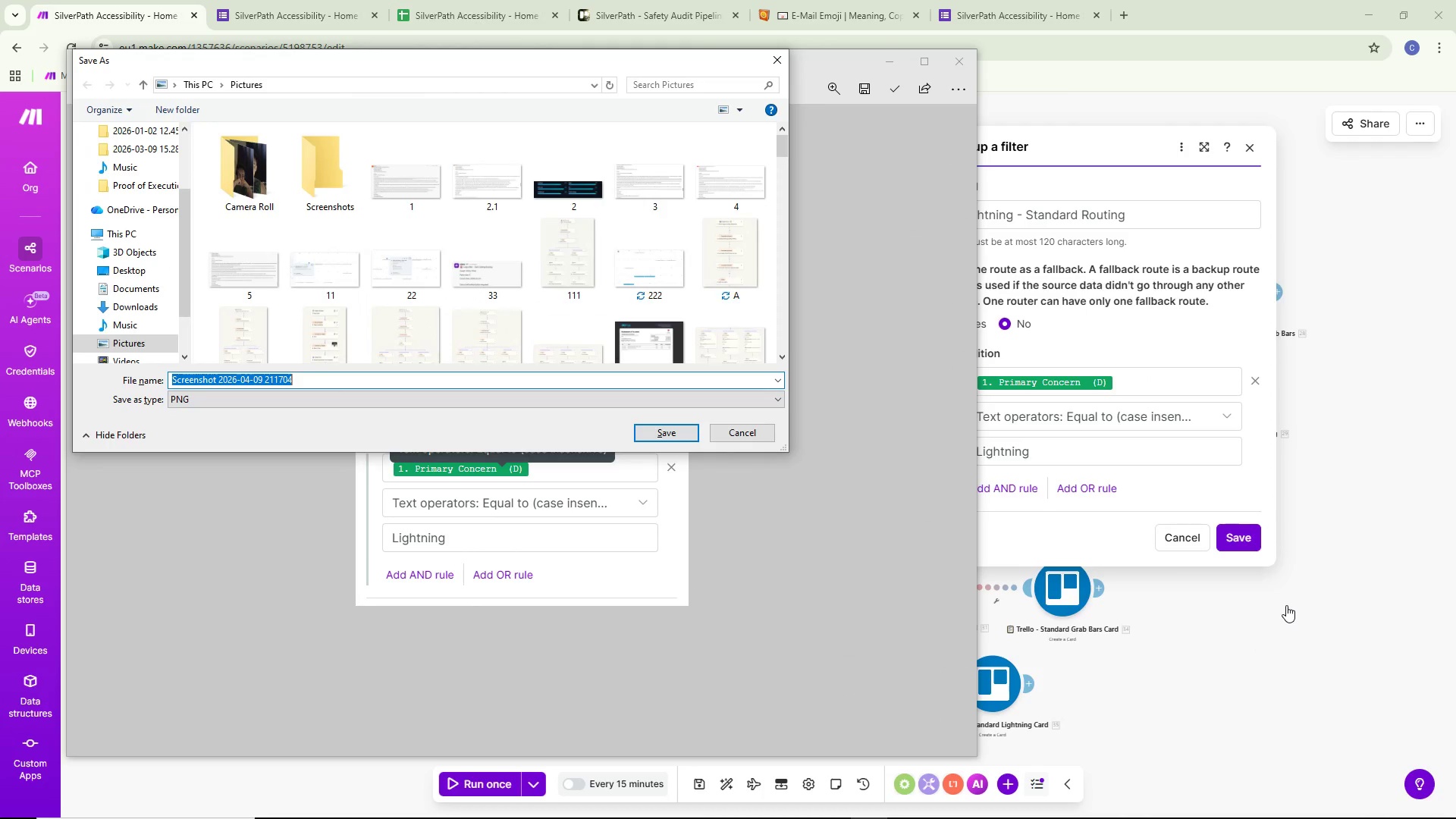 
key(Backspace)
type(s8)
 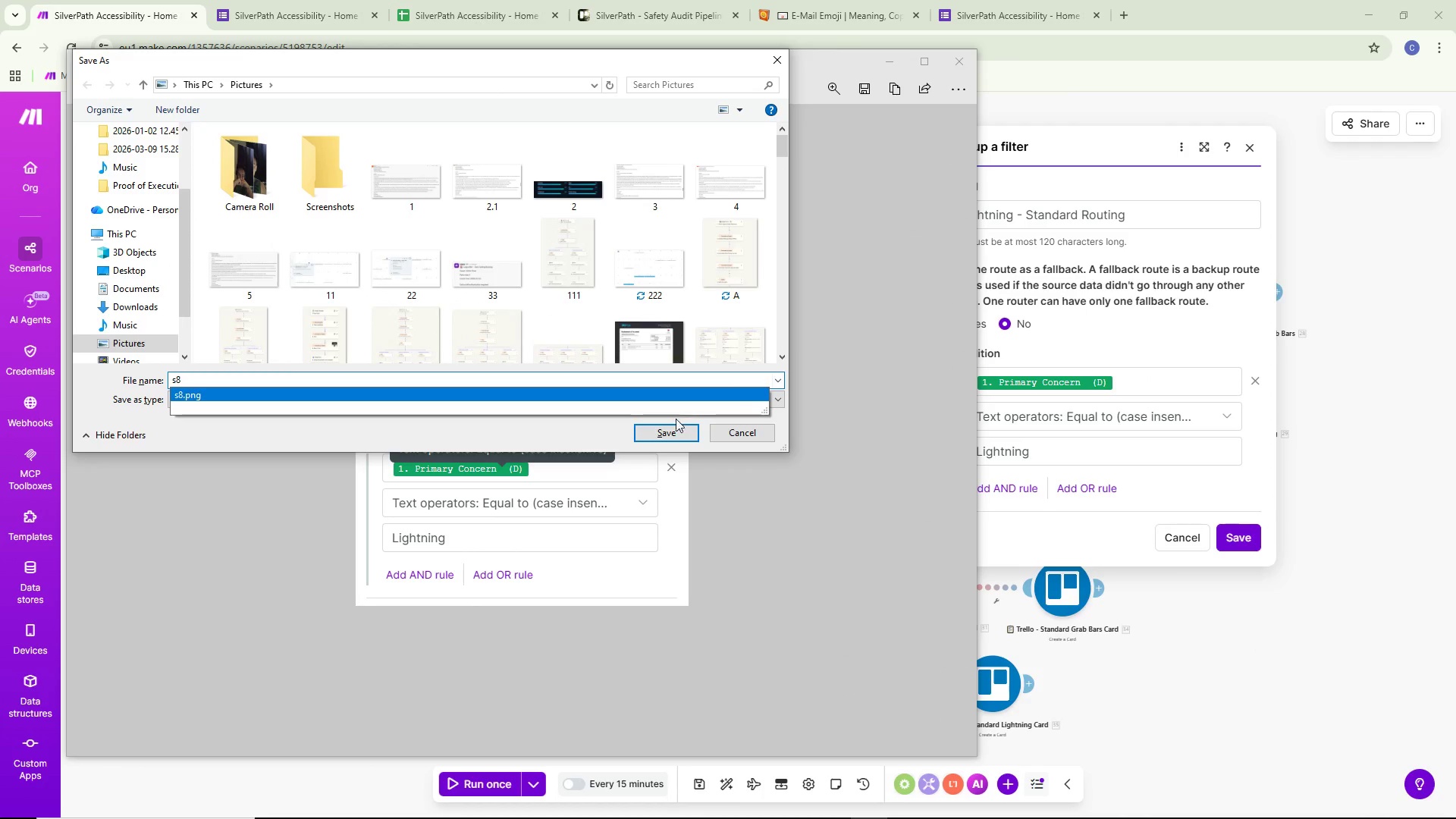 
left_click([672, 428])
 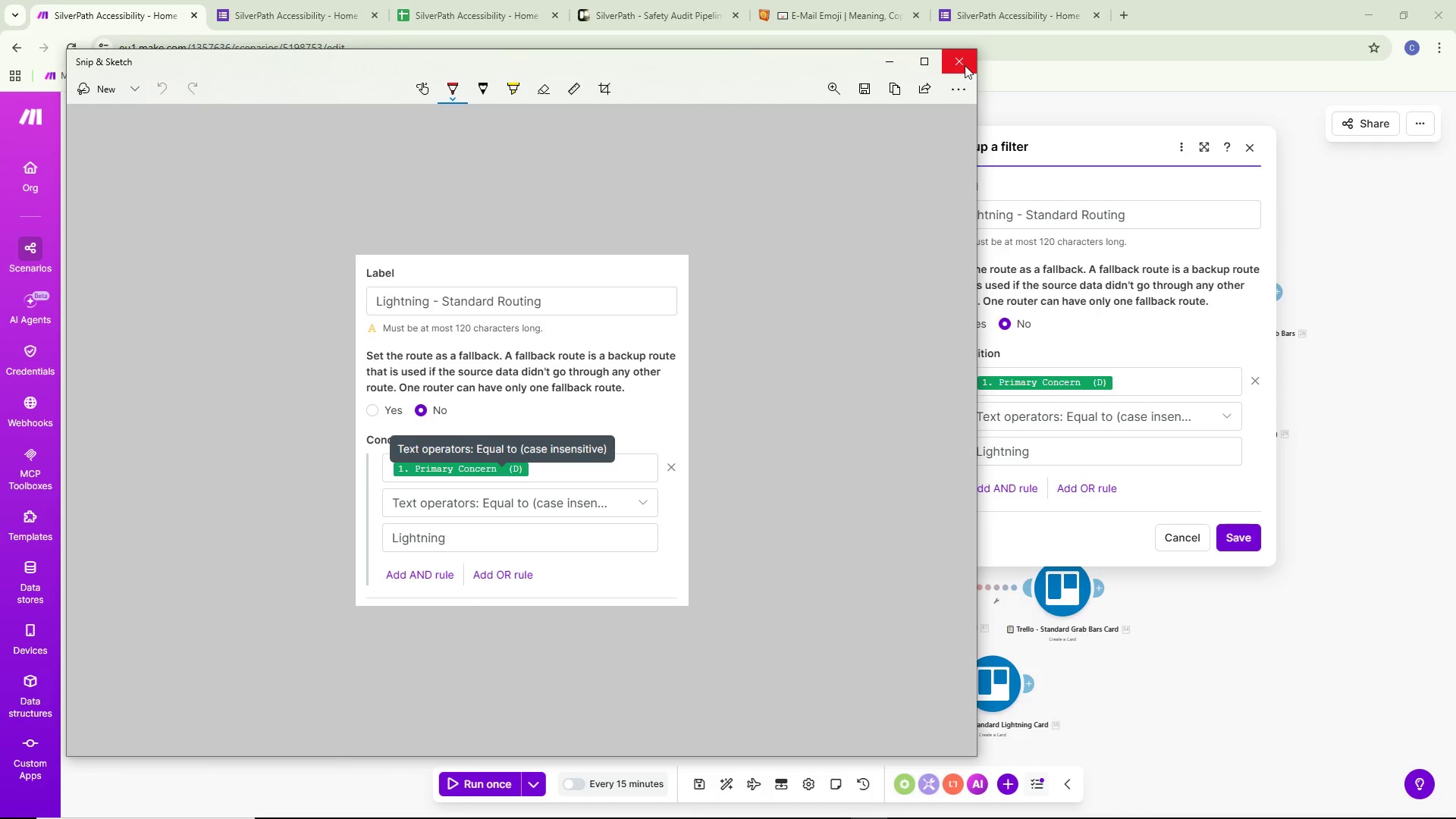 
left_click([965, 65])
 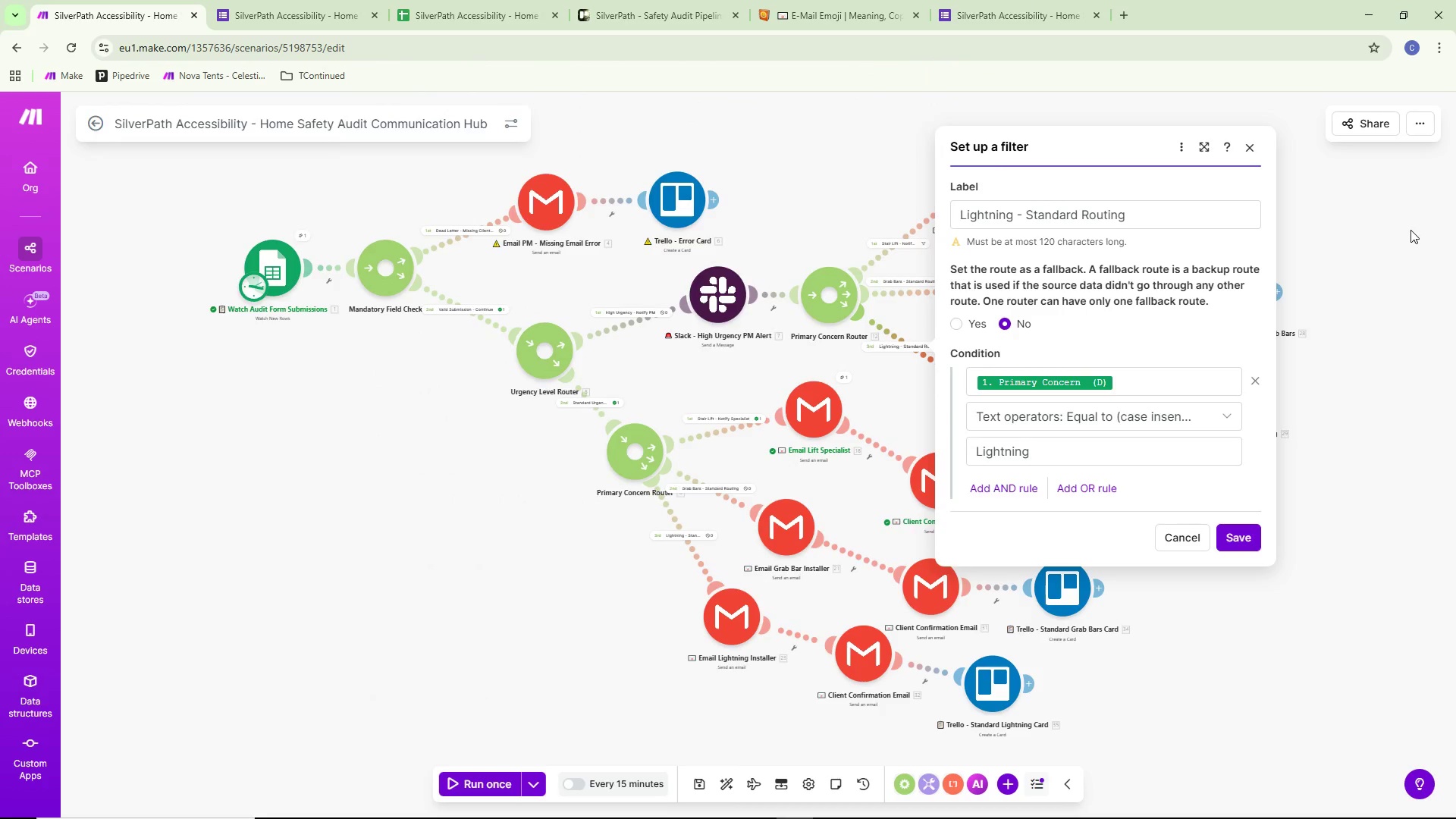 
left_click([1365, 254])
 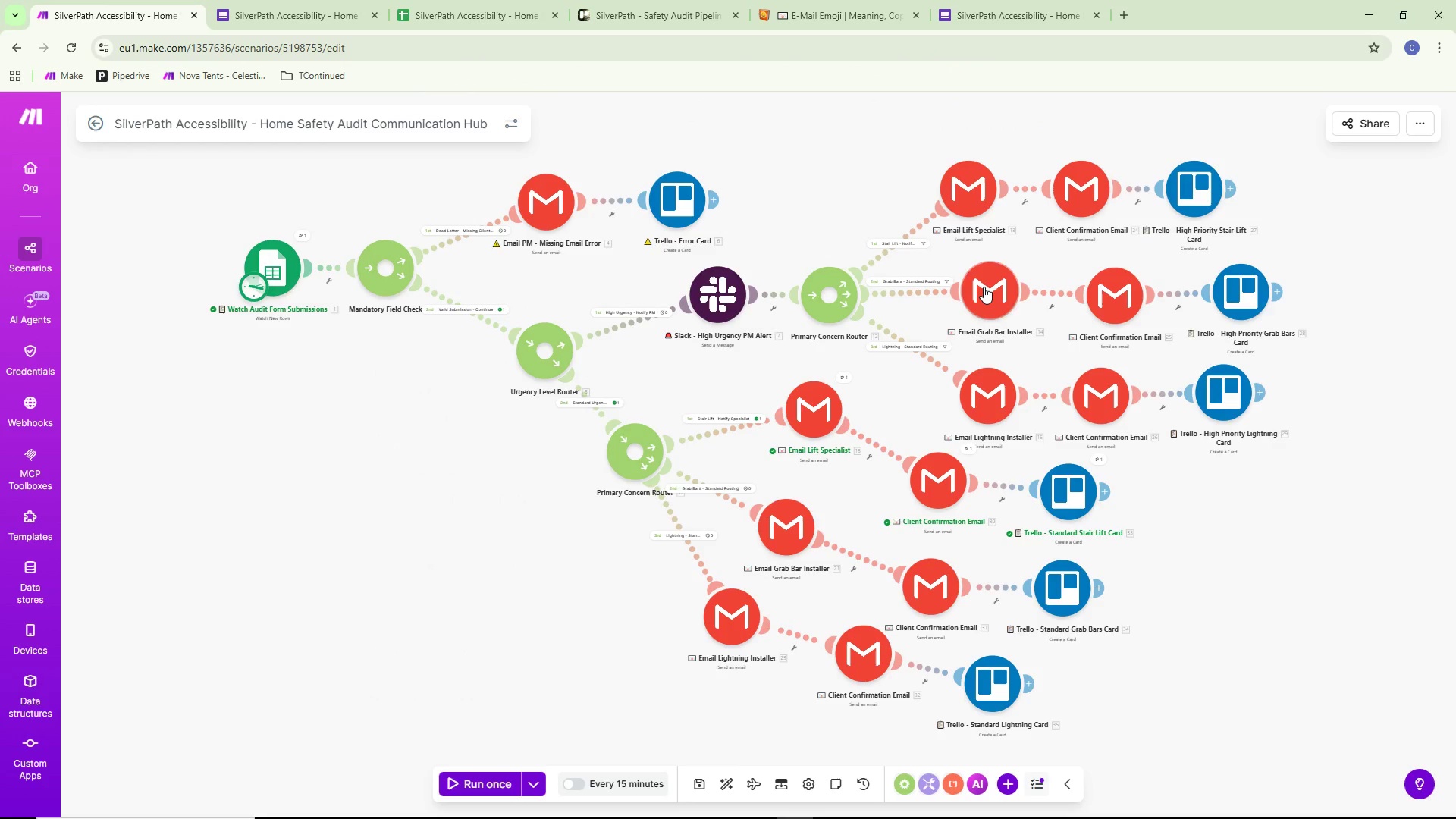 
key(Alt+Tab)